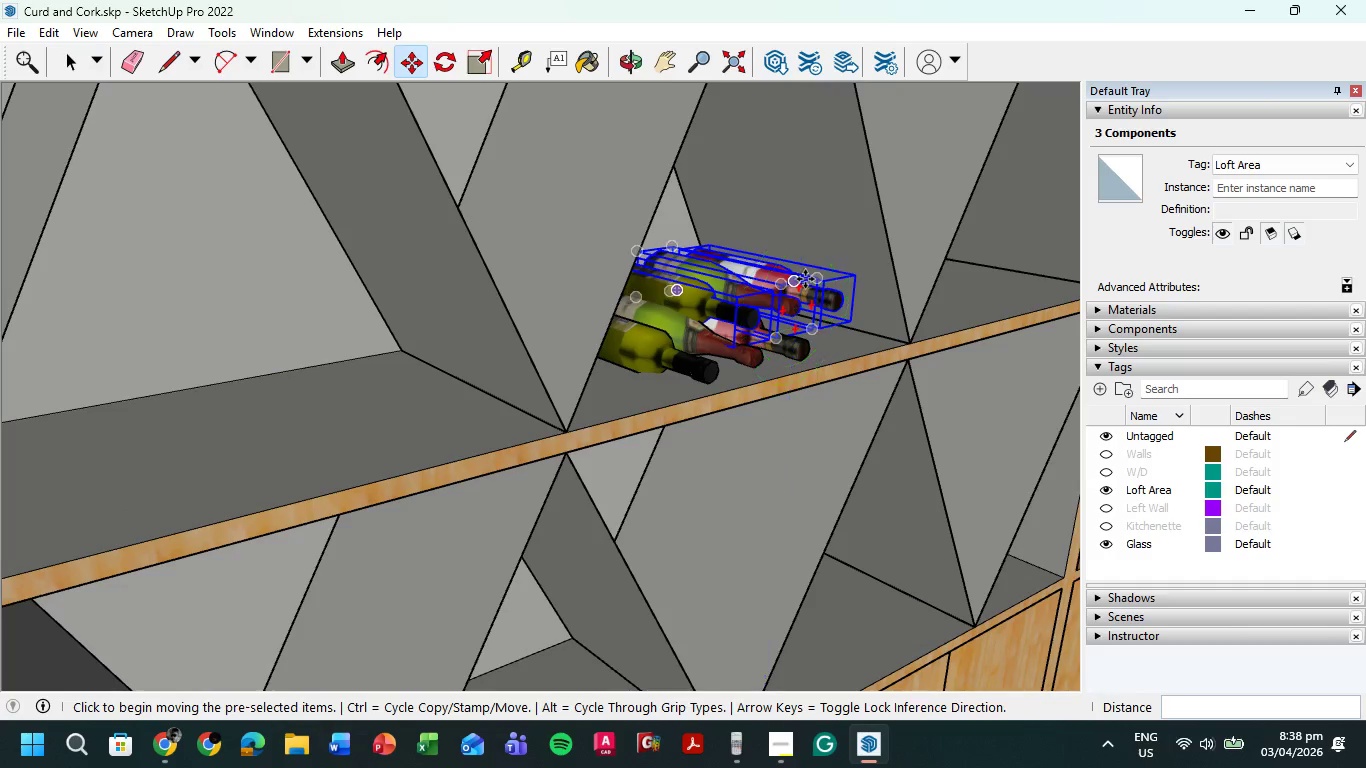 
left_click([761, 343])
 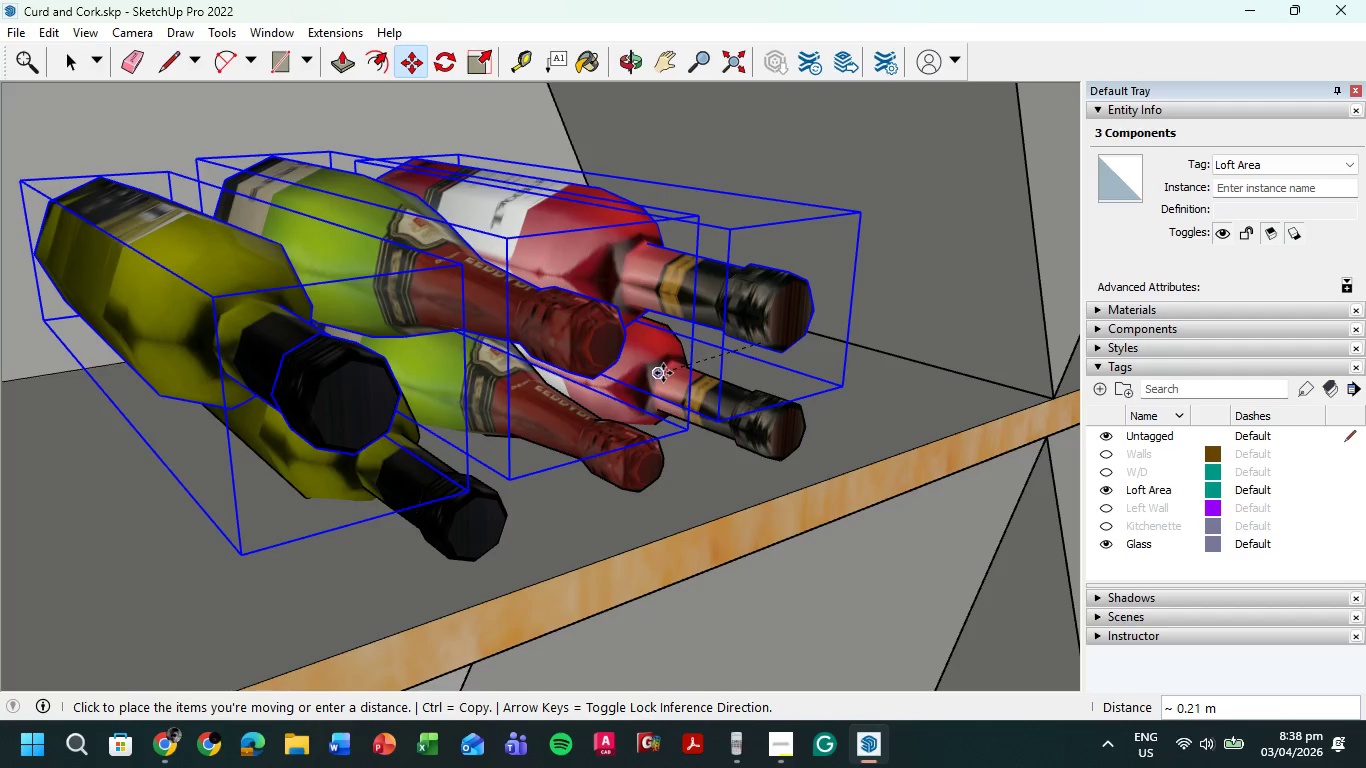 
scroll: coordinate [817, 338], scroll_direction: up, amount: 7.0
 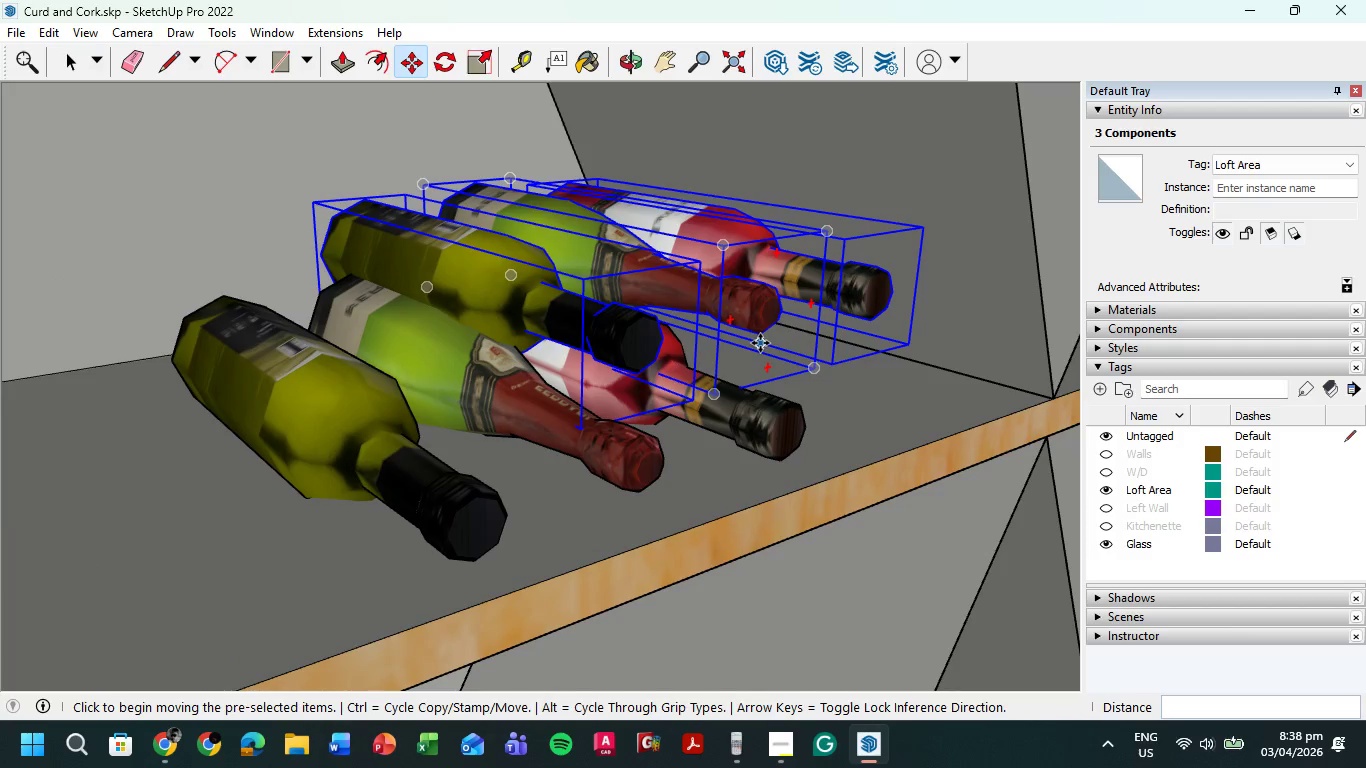 
left_click([587, 389])
 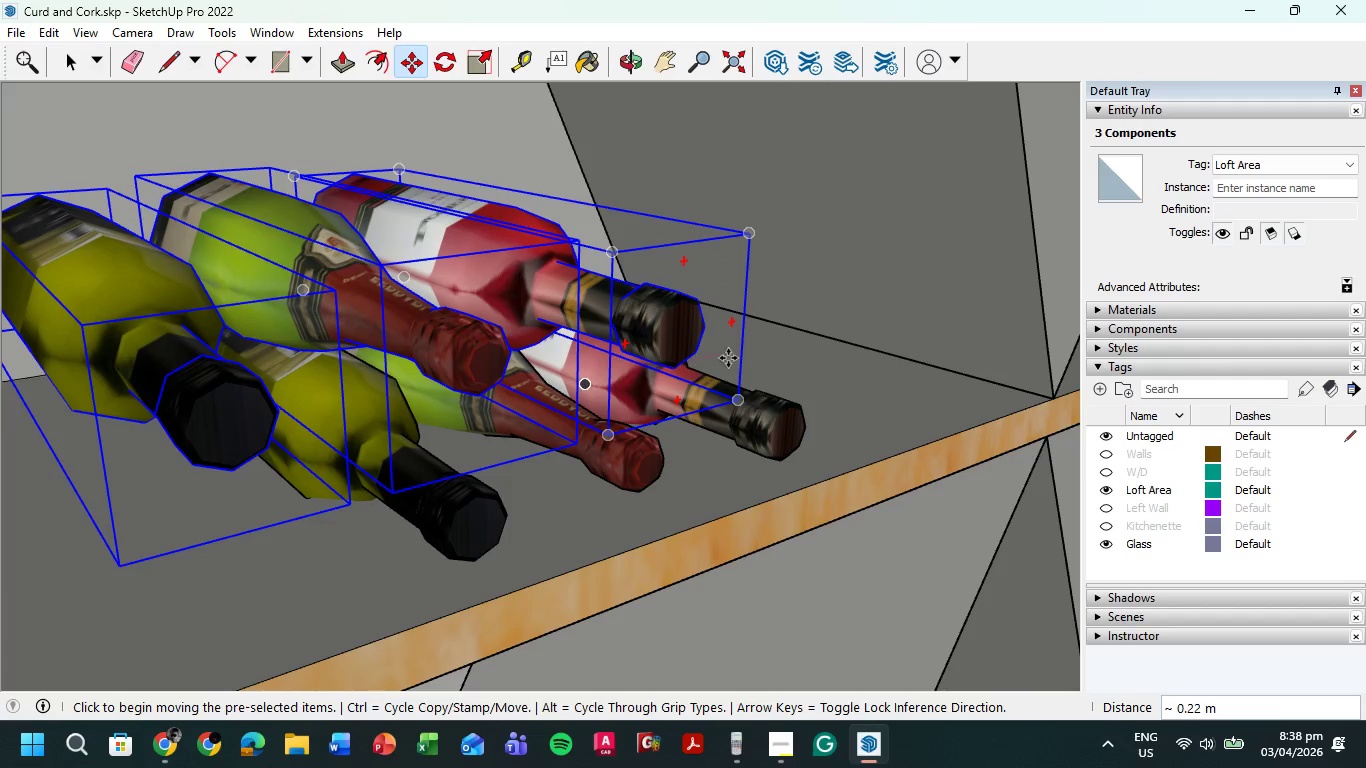 
scroll: coordinate [729, 383], scroll_direction: down, amount: 4.0
 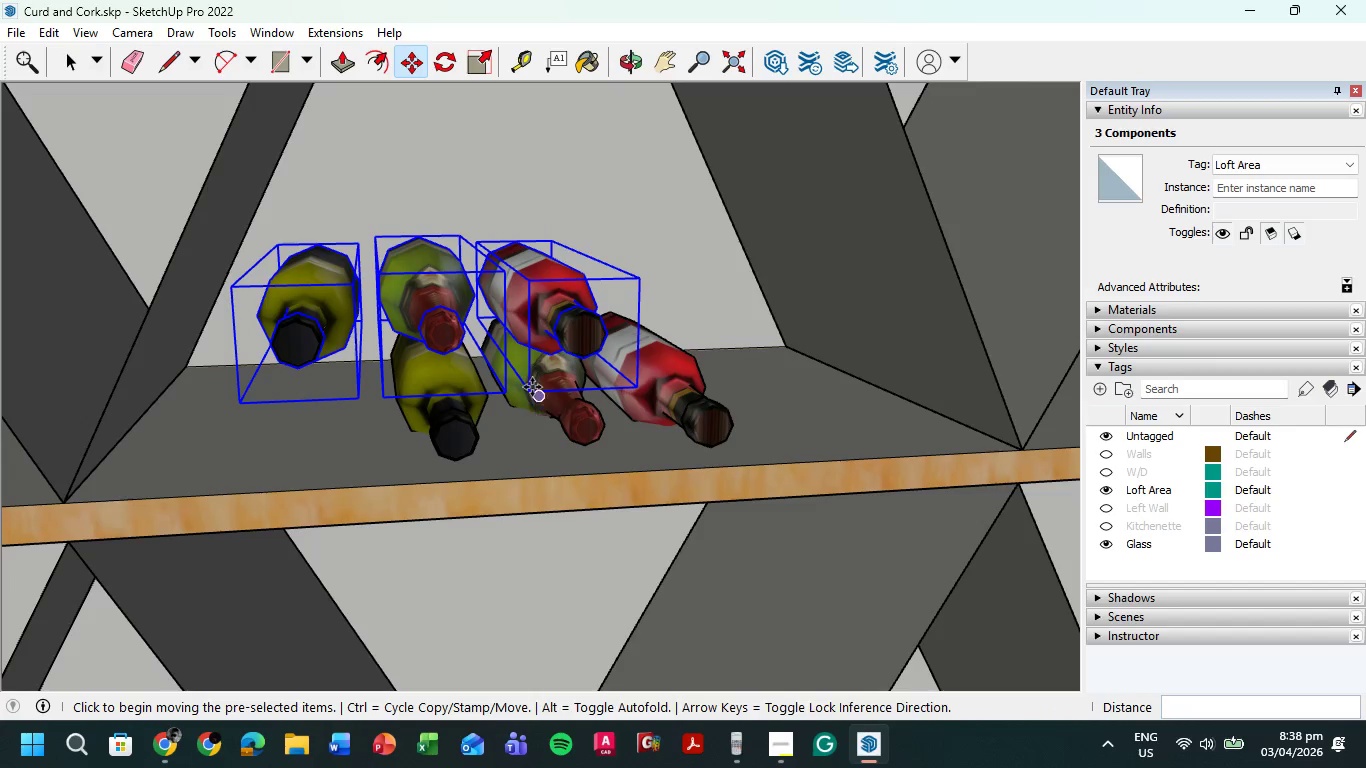 
left_click([550, 342])
 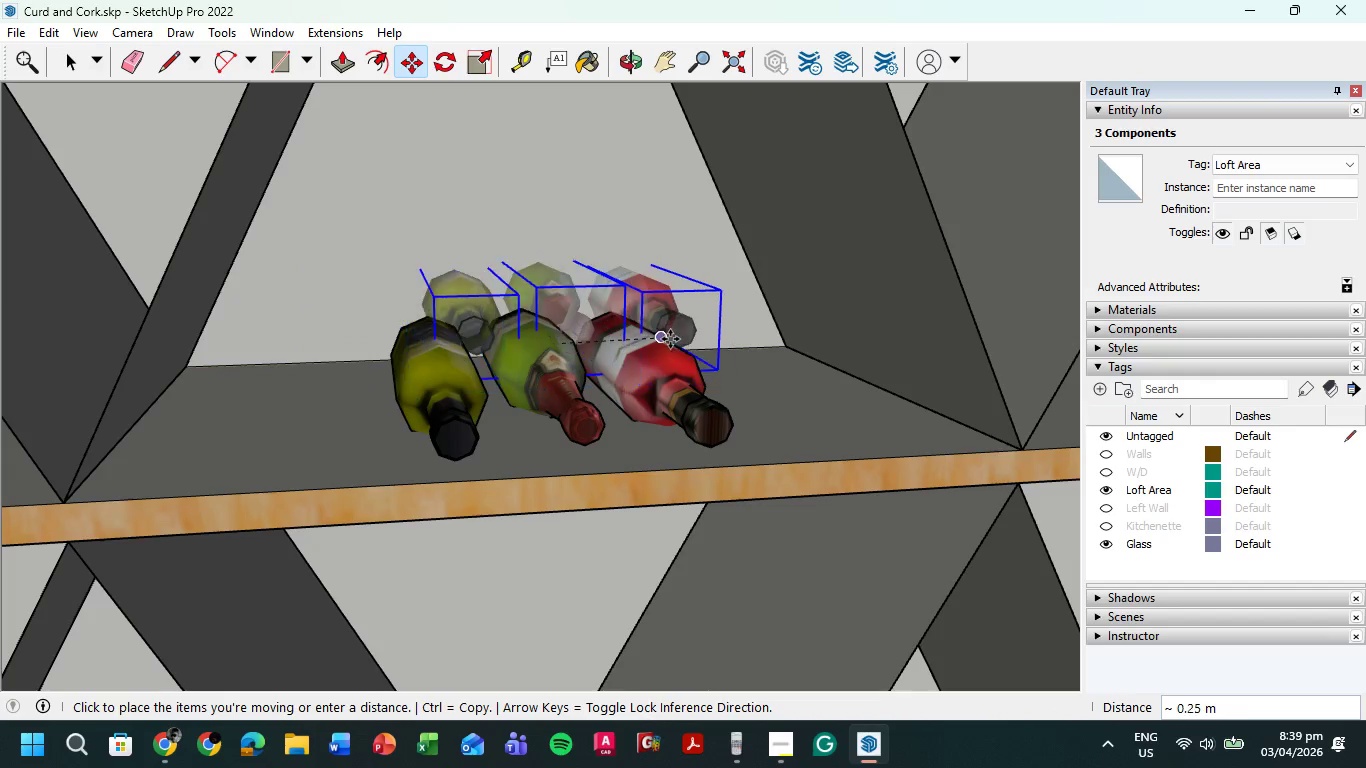 
wait(8.72)
 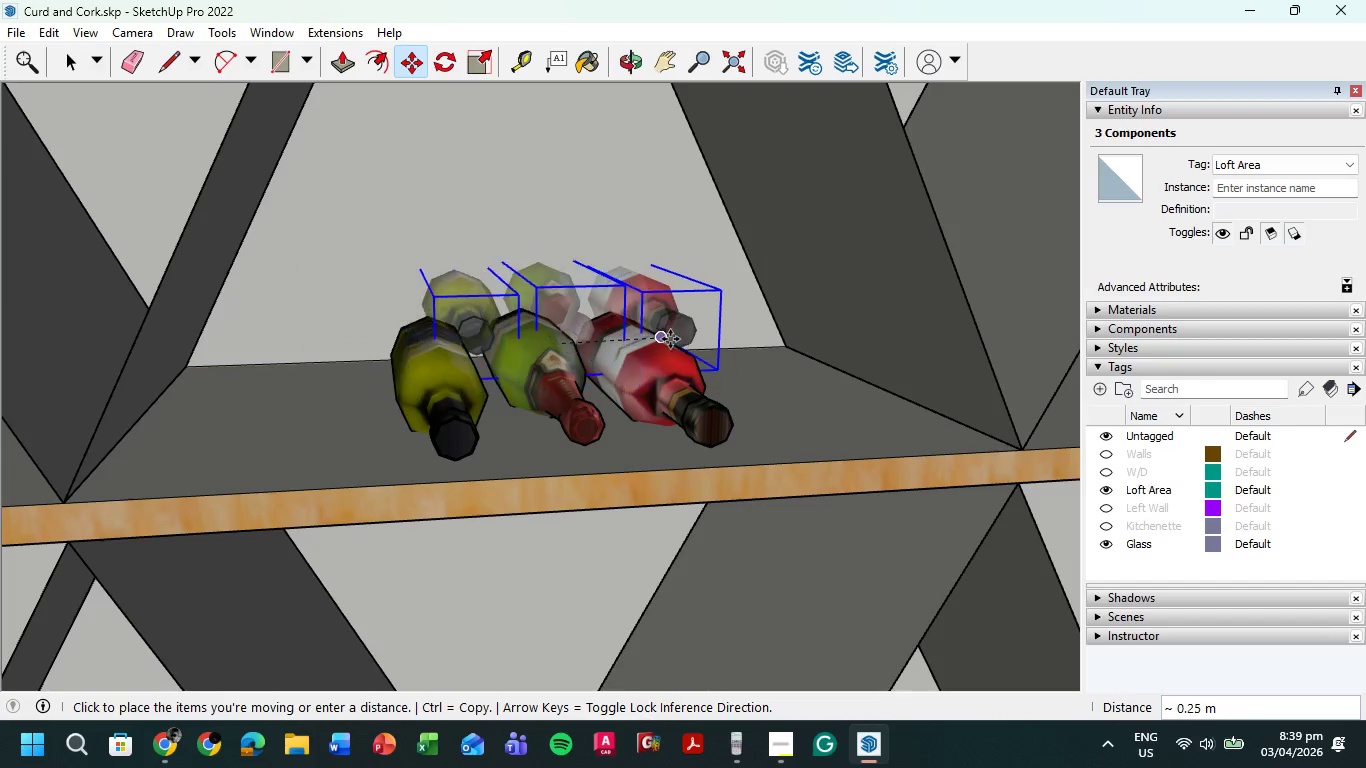 
hold_key(key=ShiftLeft, duration=4.25)
left_click([689, 373])
 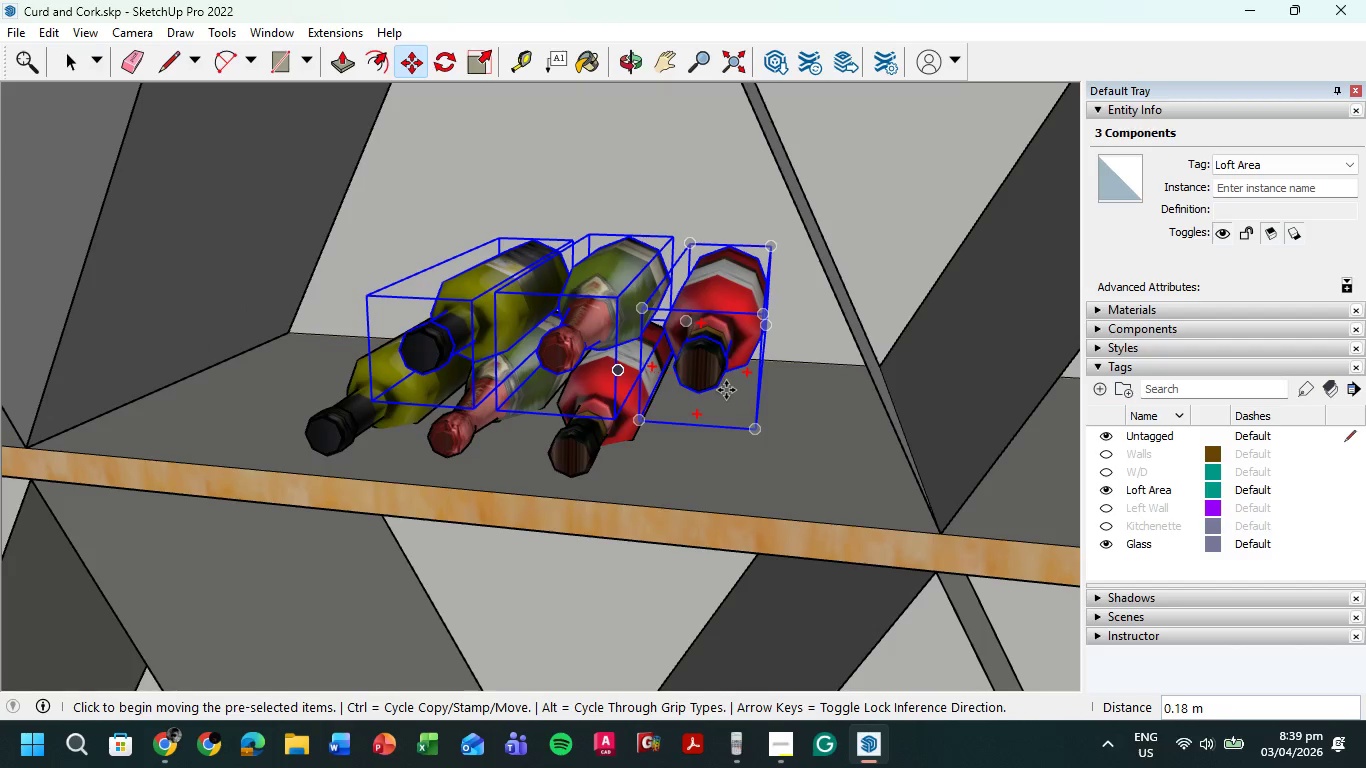 
key(Escape)
 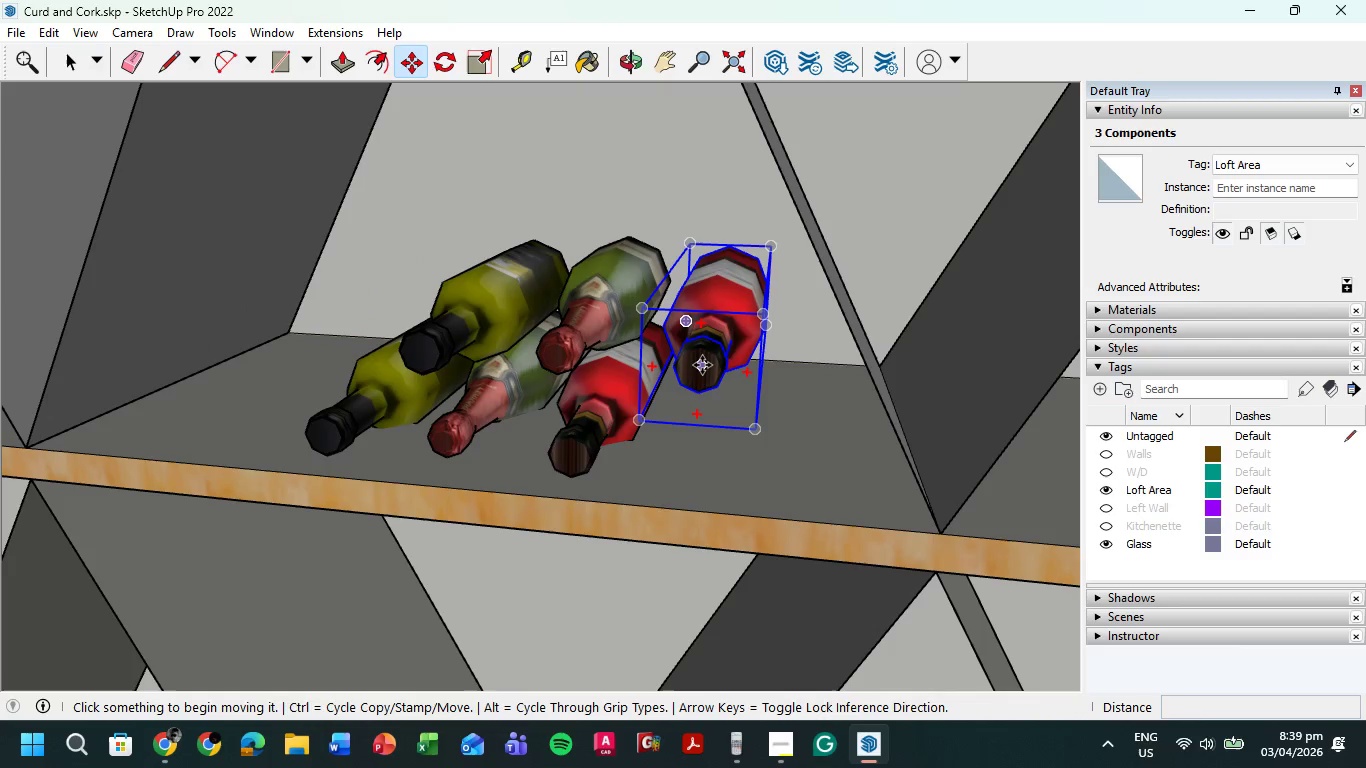 
left_click([702, 365])
 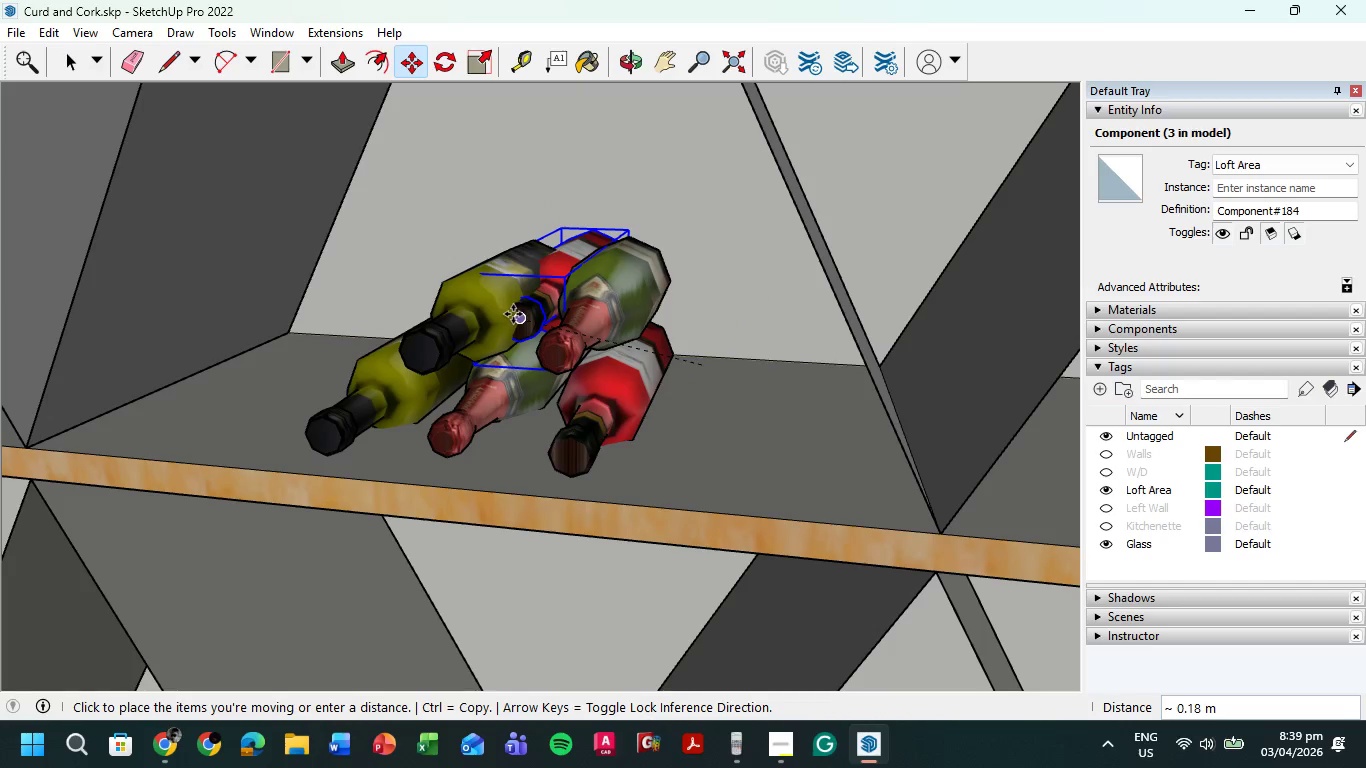 
wait(5.33)
 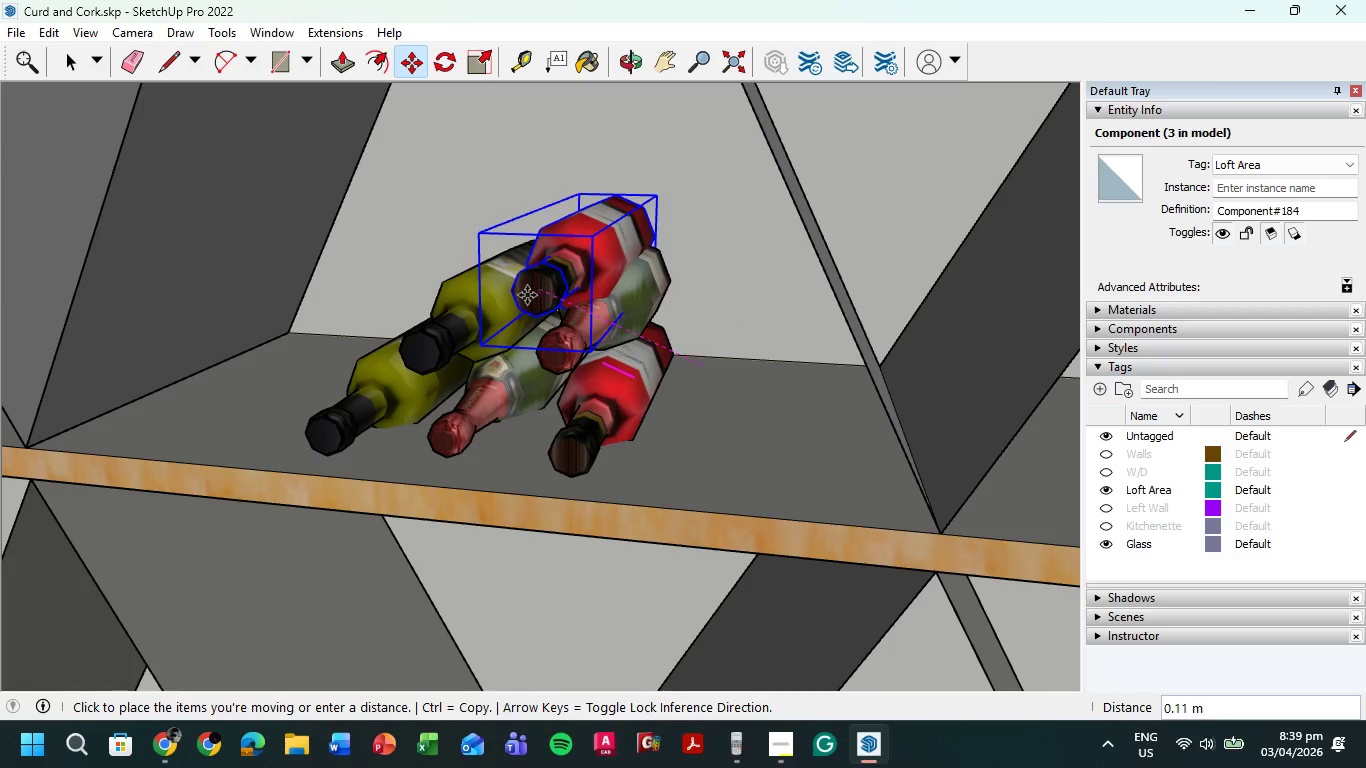 
left_click([506, 359])
 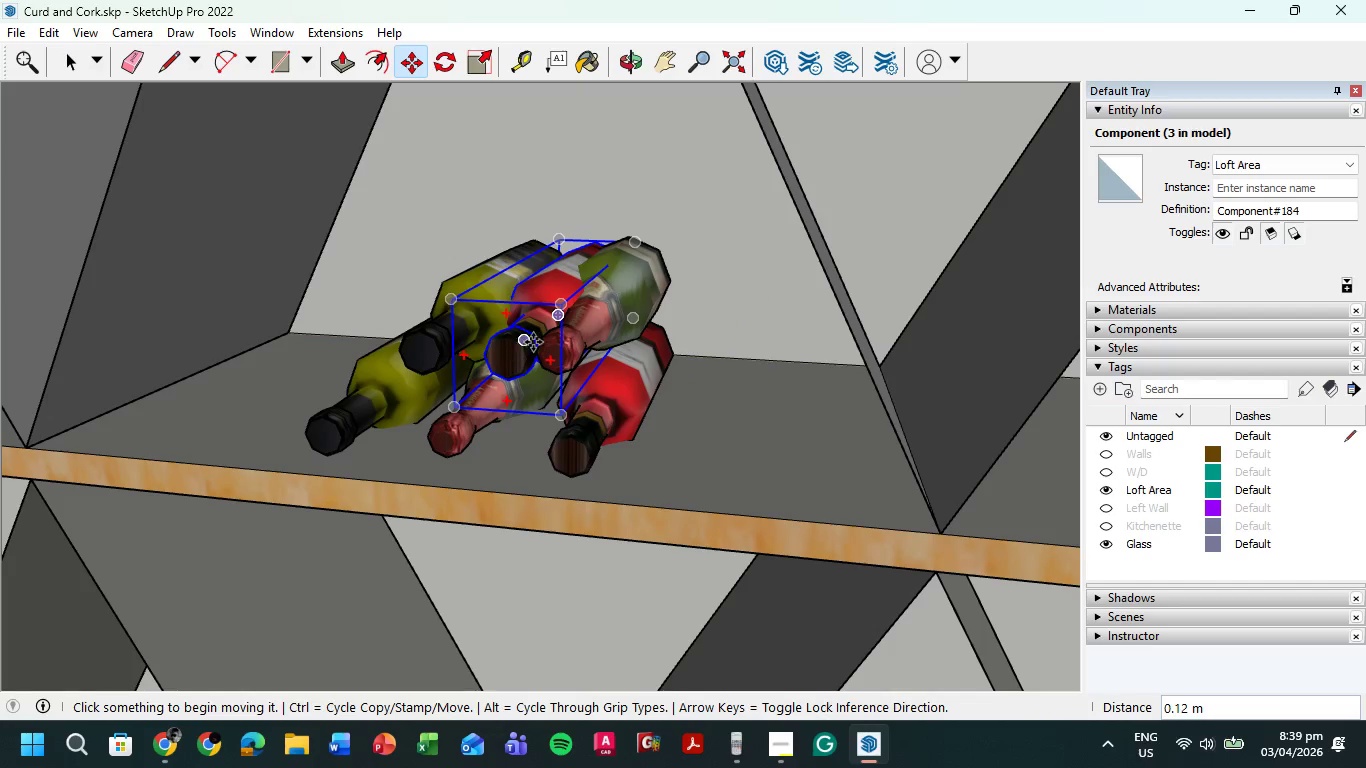 
left_click([539, 337])
 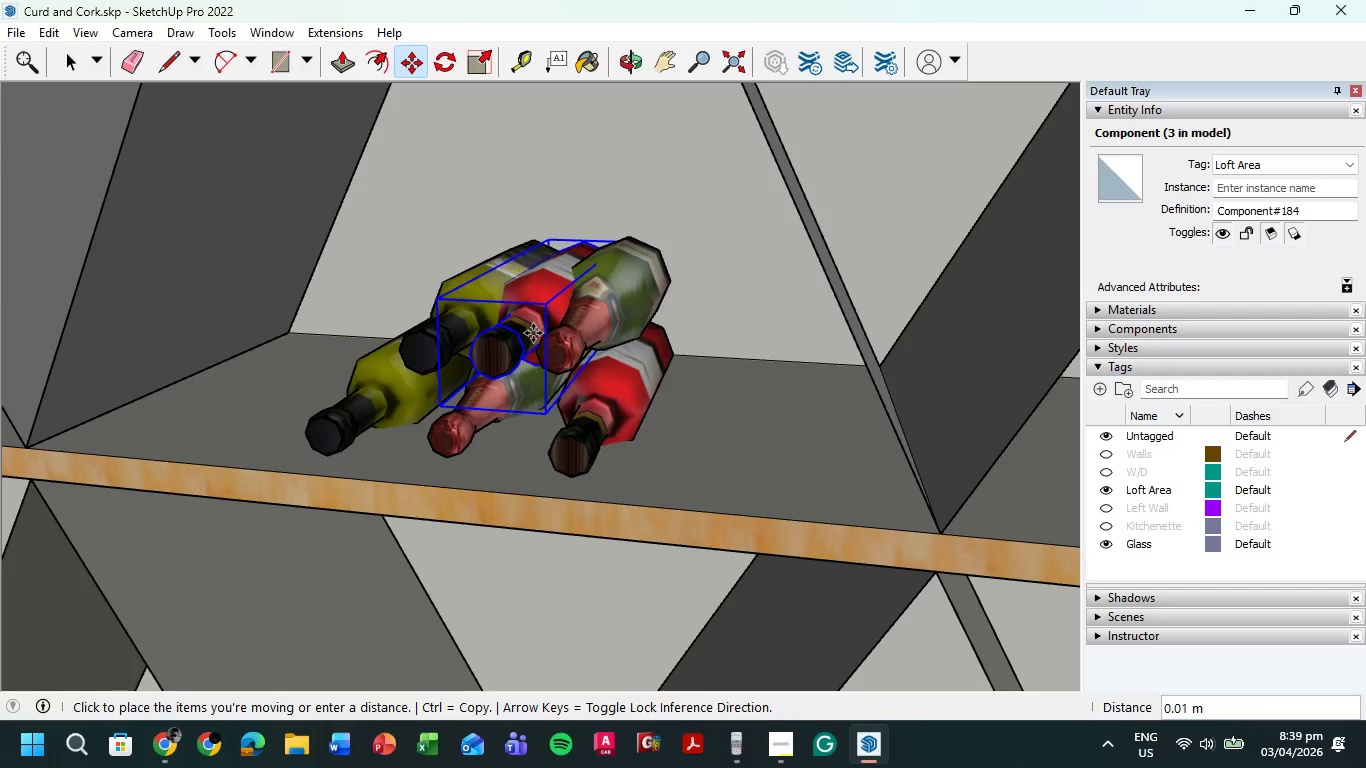 
hold_key(key=ShiftLeft, duration=1.88)
left_click([538, 257])
 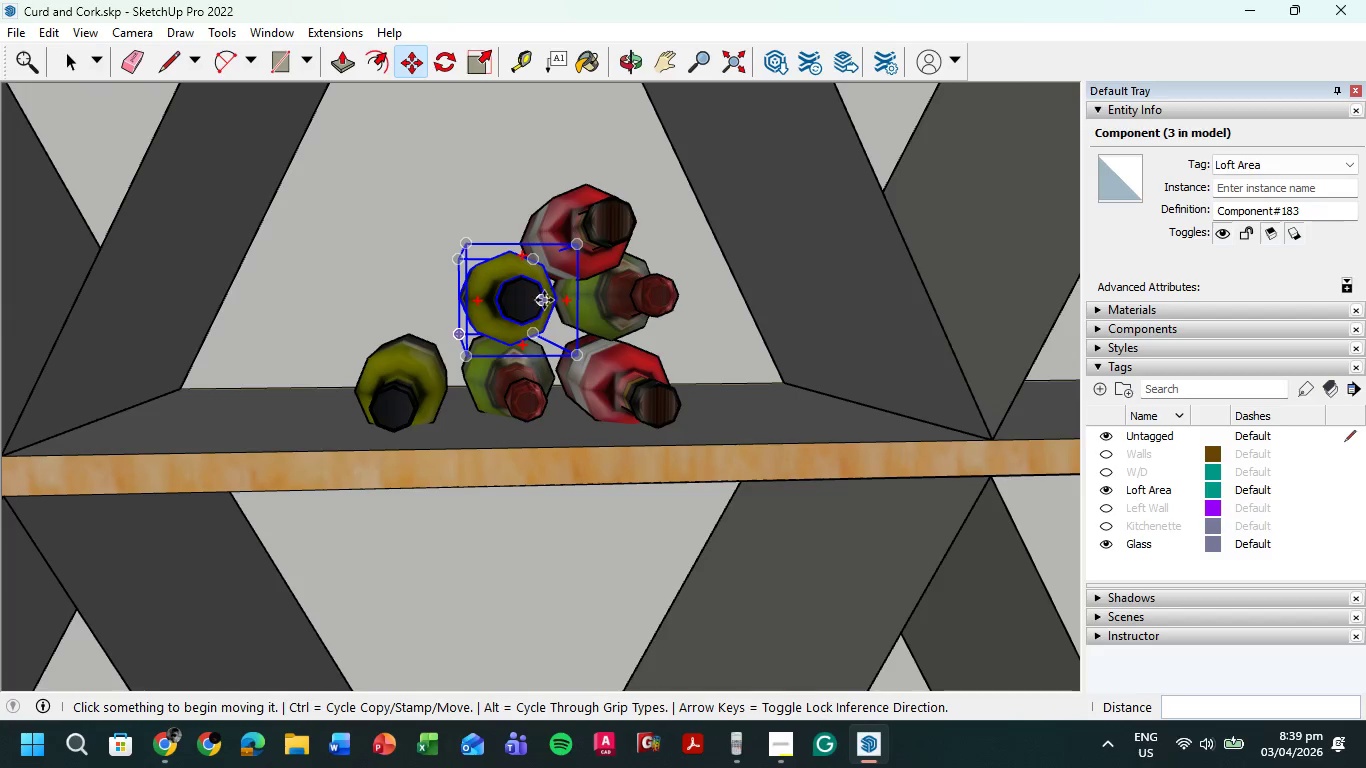 
left_click([521, 302])
 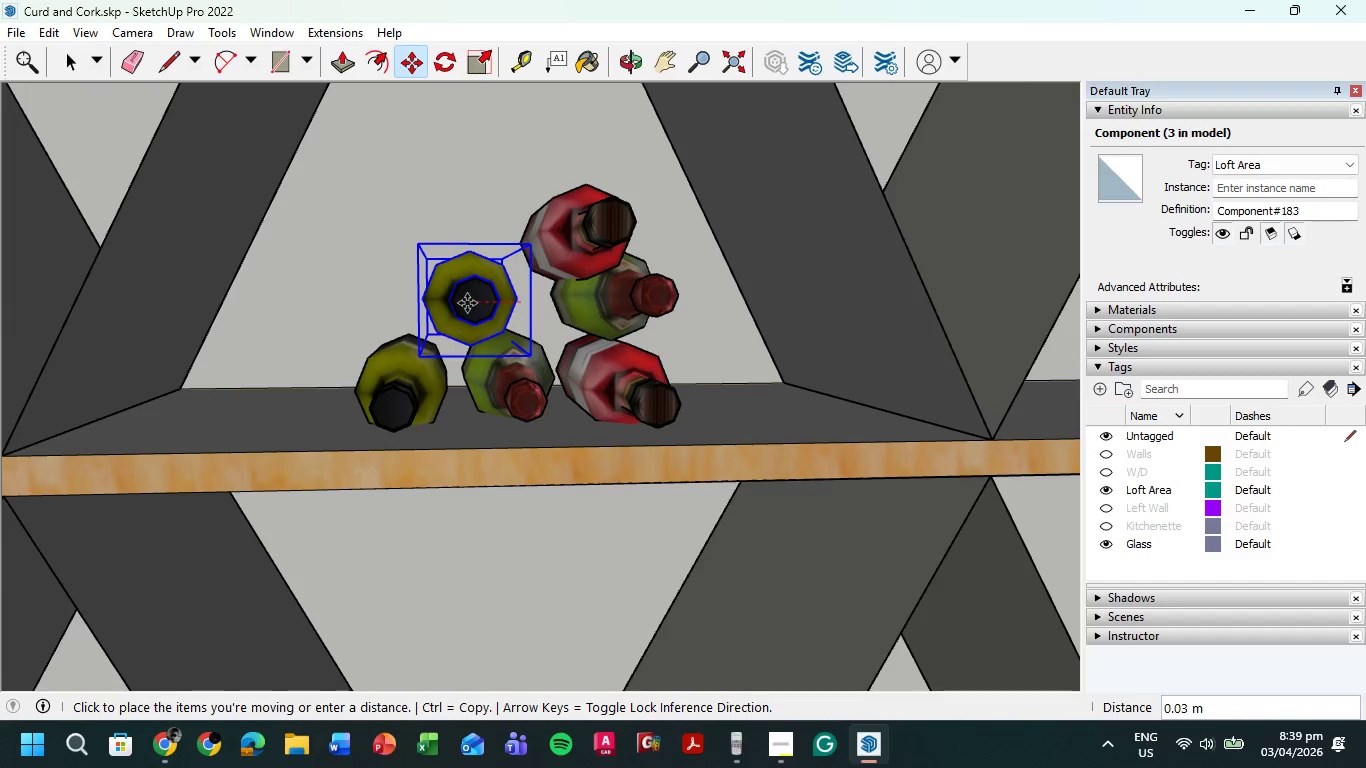 
left_click([463, 303])
 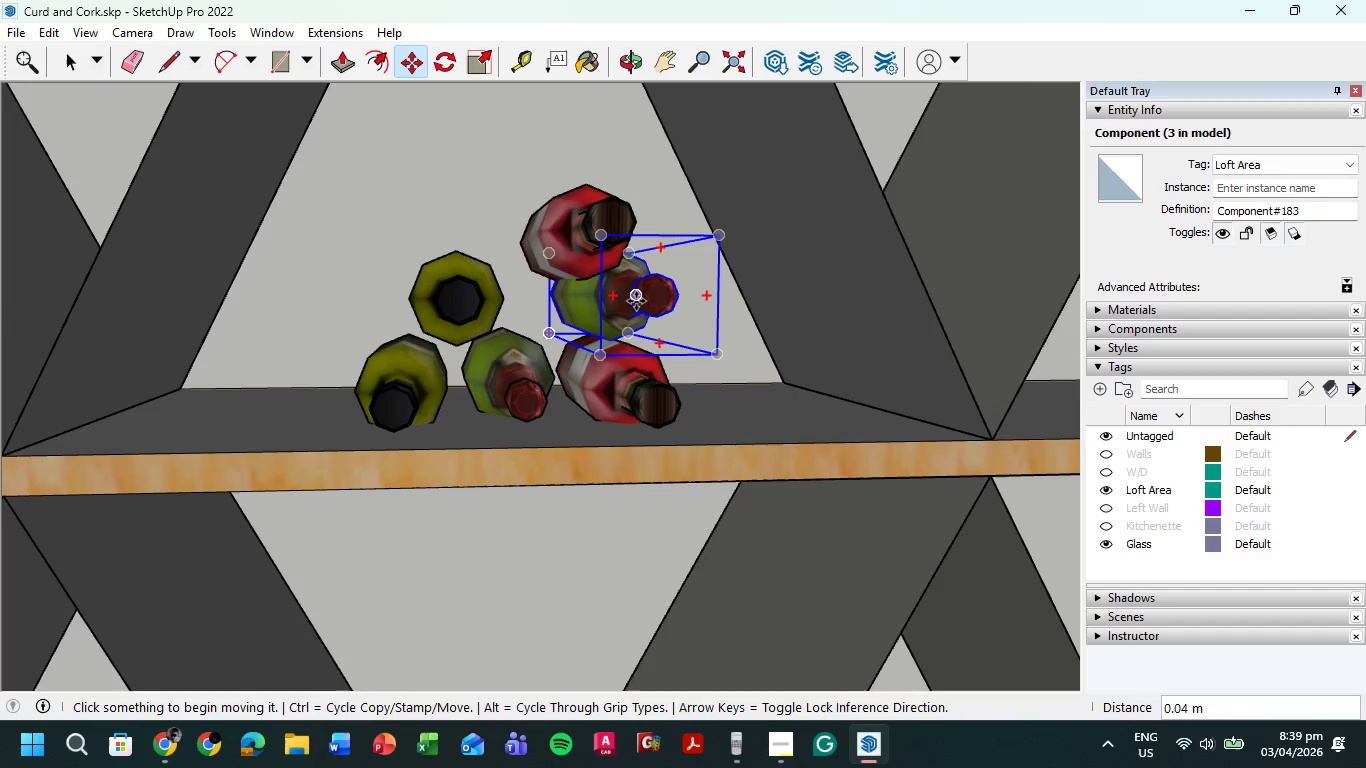 
left_click([654, 299])
 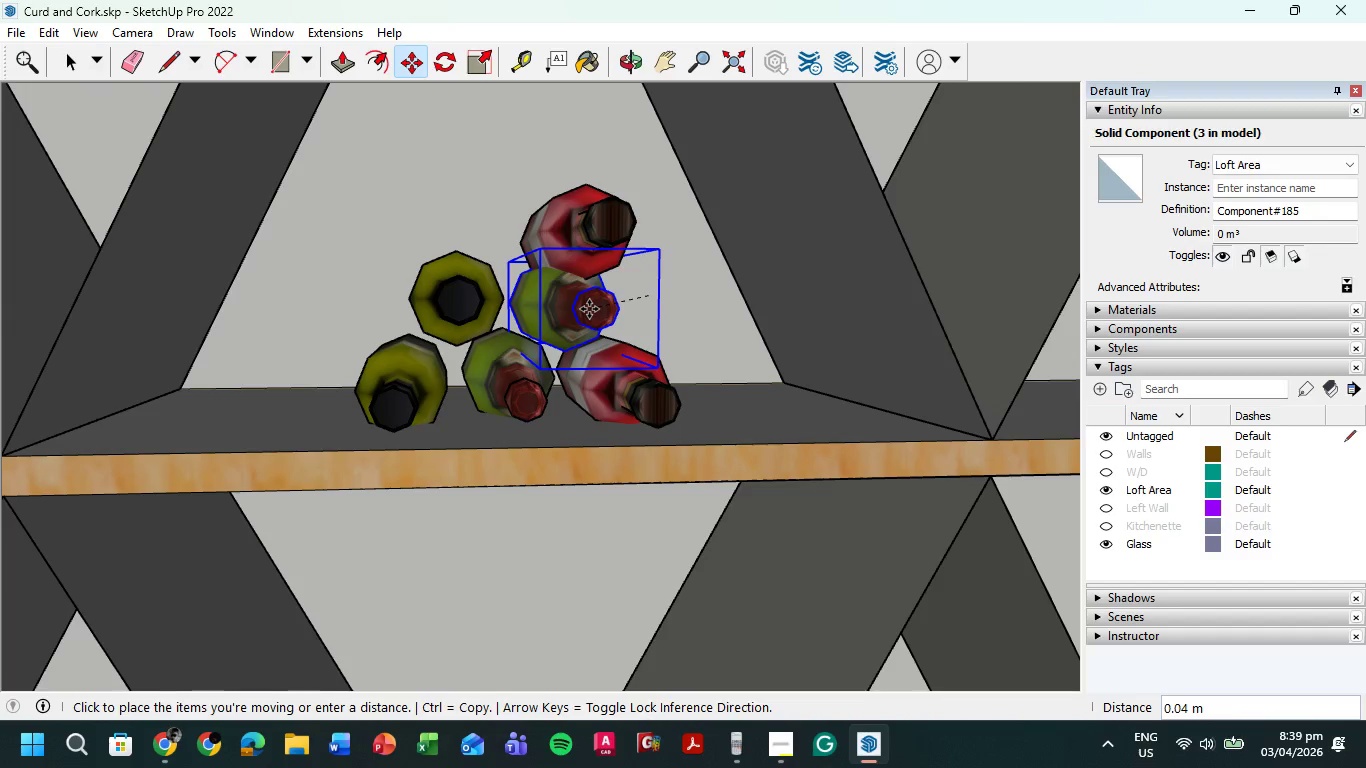 
left_click([590, 309])
 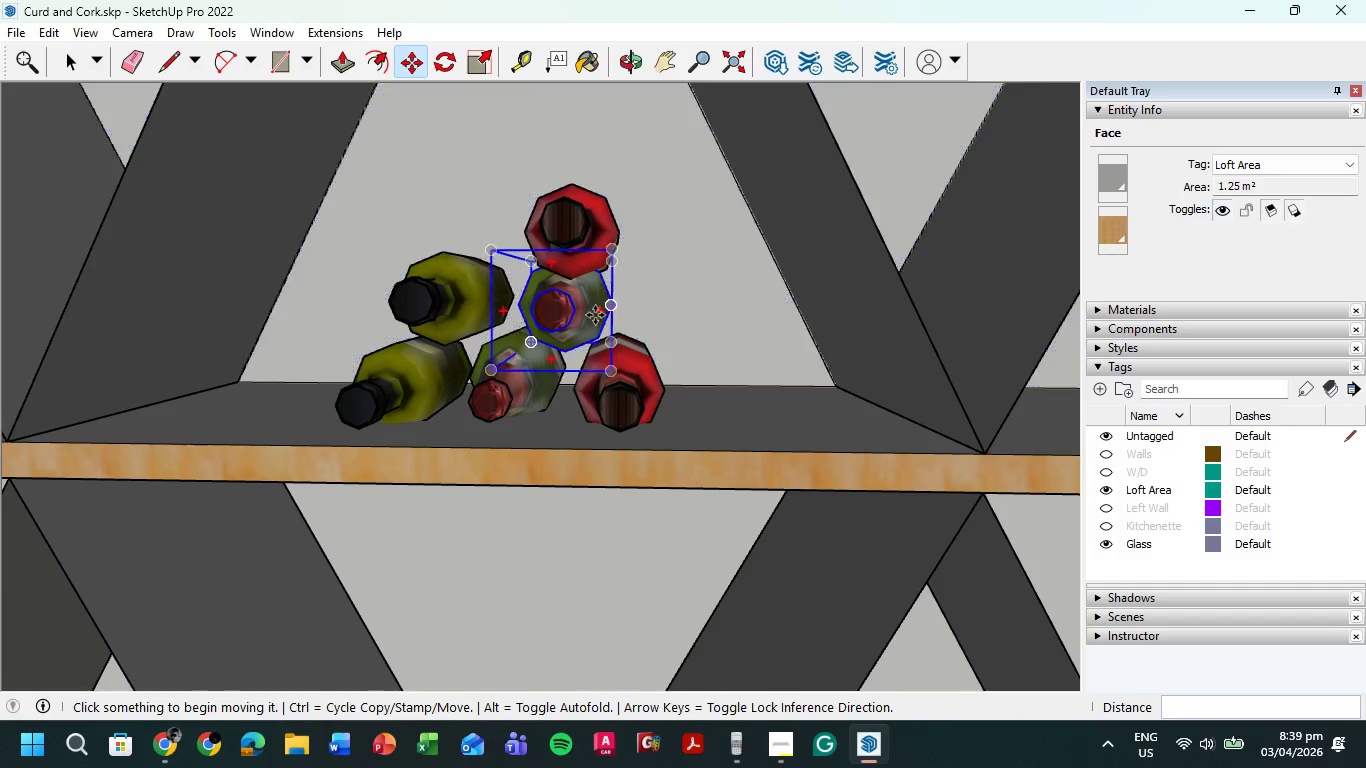 
left_click([553, 313])
 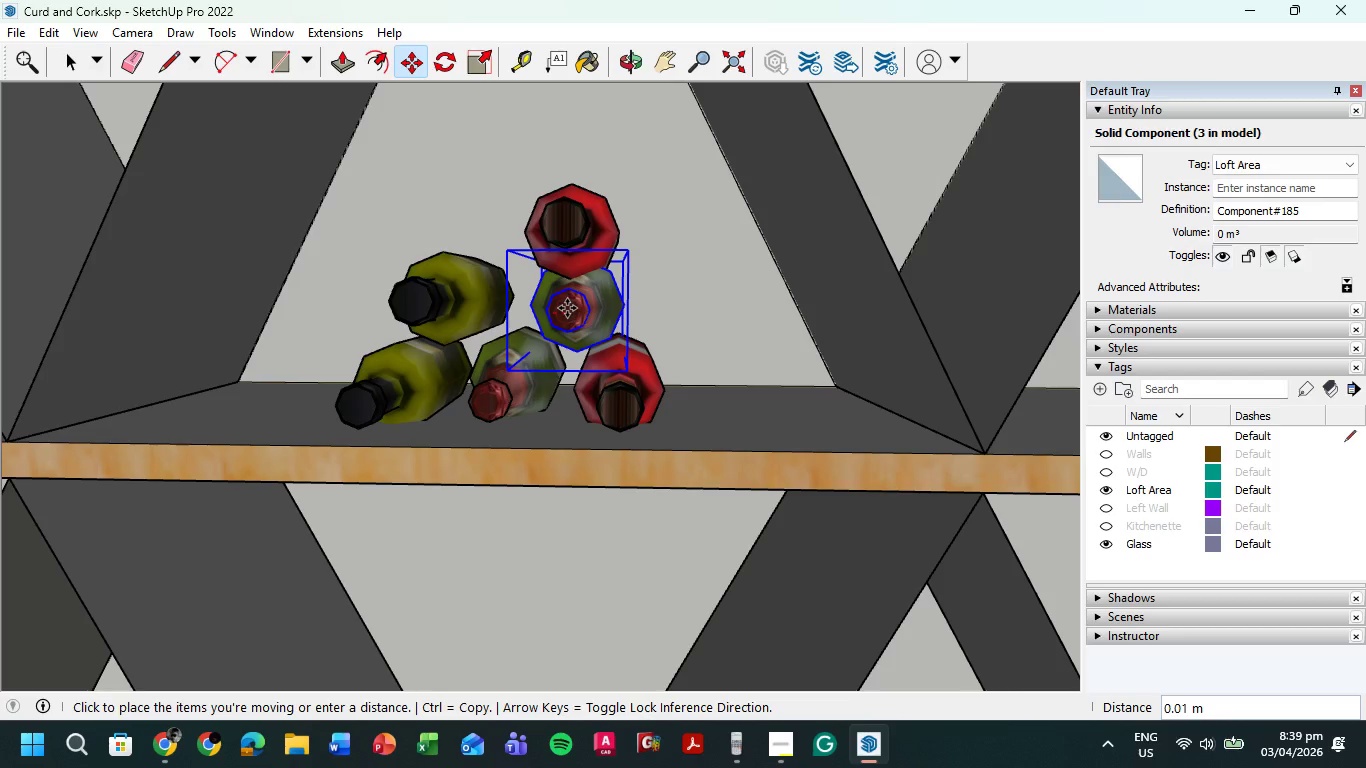 
left_click([567, 308])
 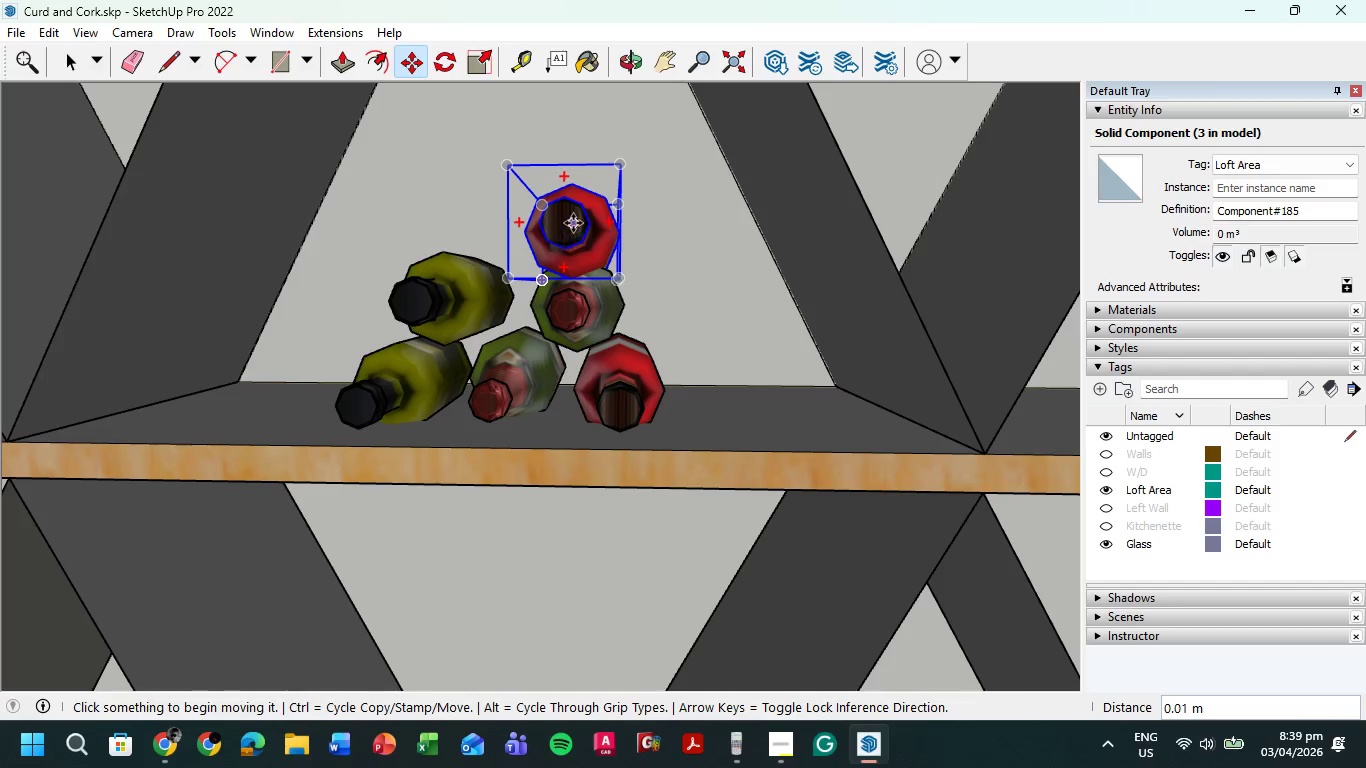 
left_click([573, 223])
 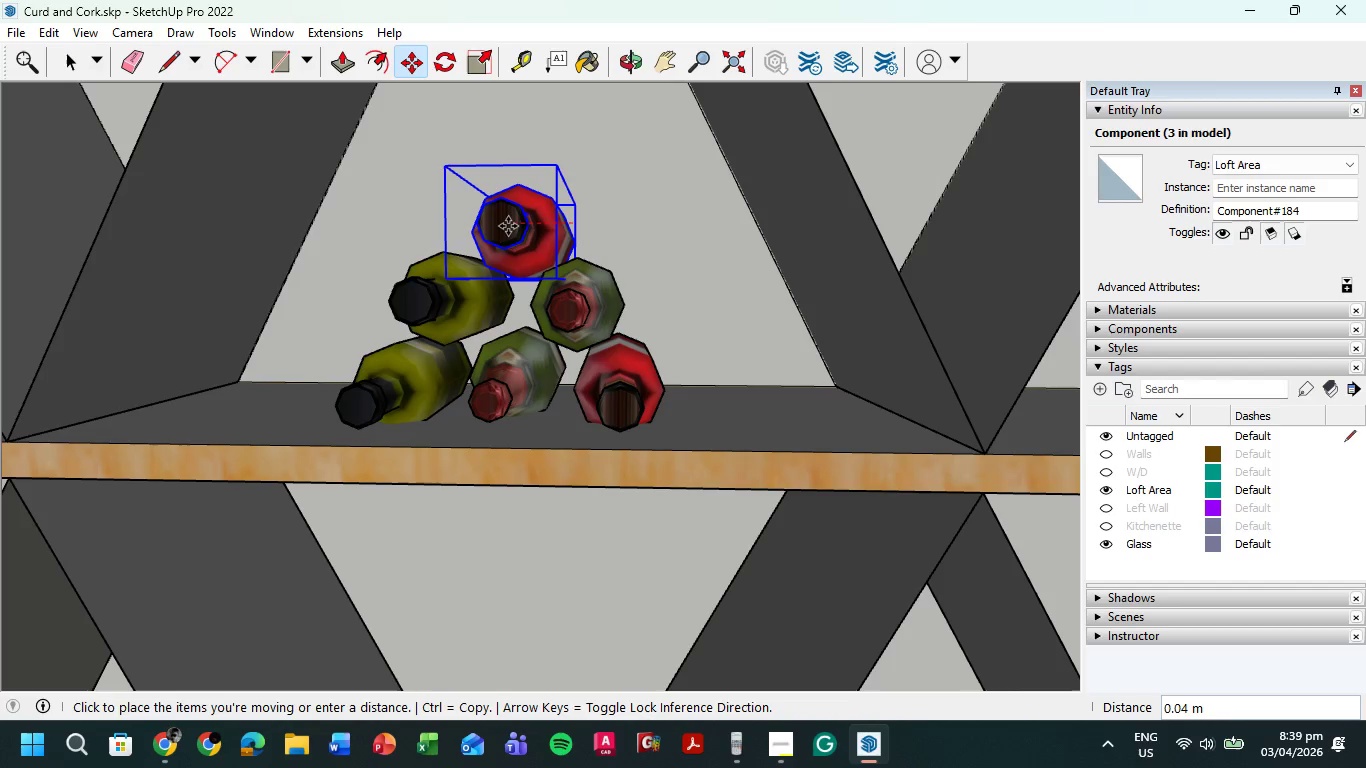 
left_click([506, 226])
 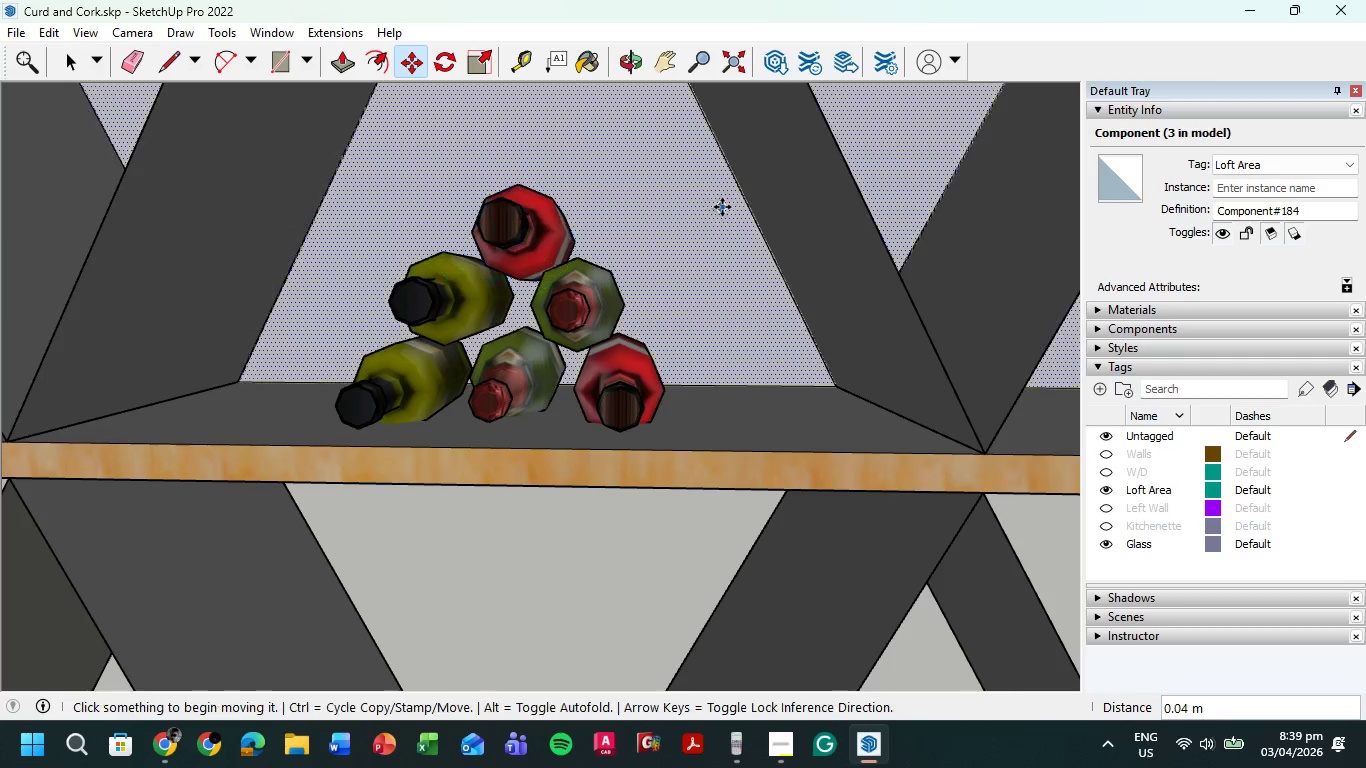 
scroll: coordinate [787, 366], scroll_direction: down, amount: 8.0
 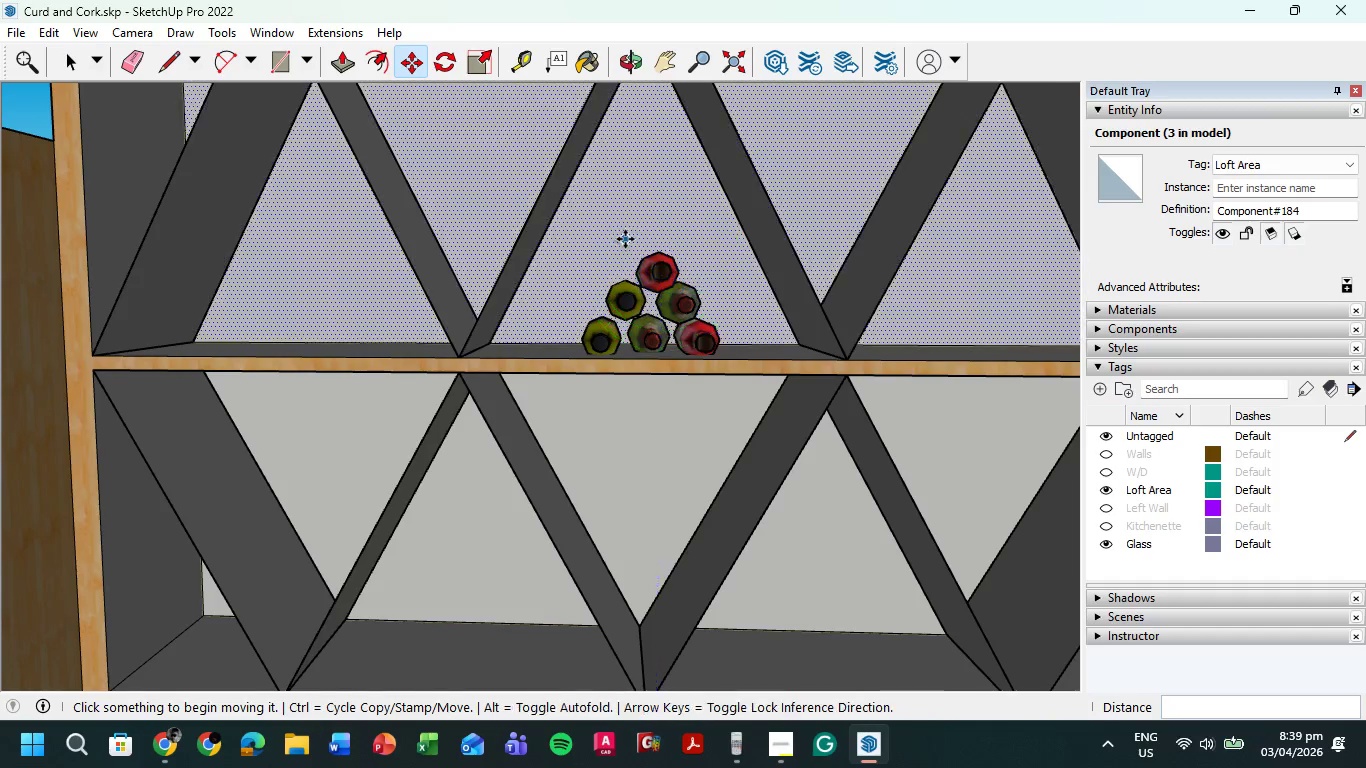 
scroll: coordinate [625, 239], scroll_direction: up, amount: 6.0
 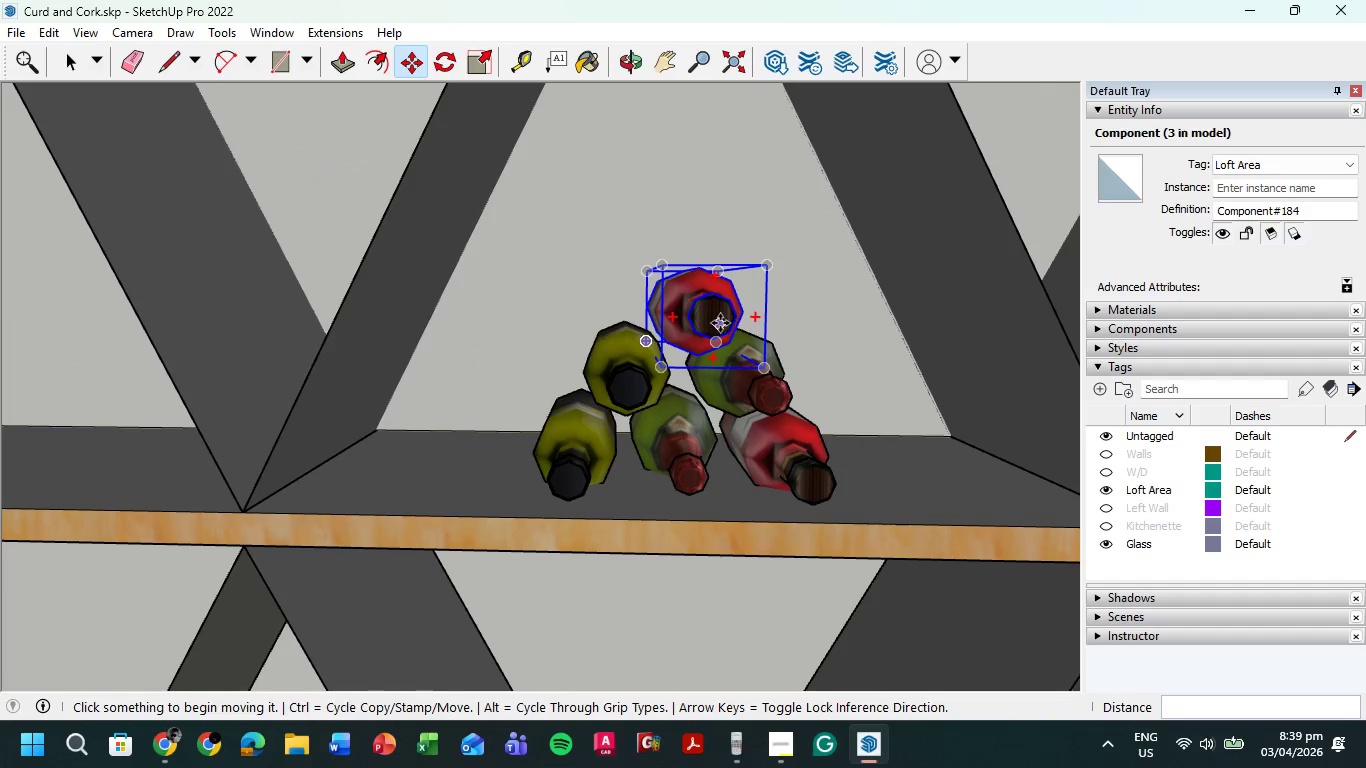 
left_click([720, 322])
 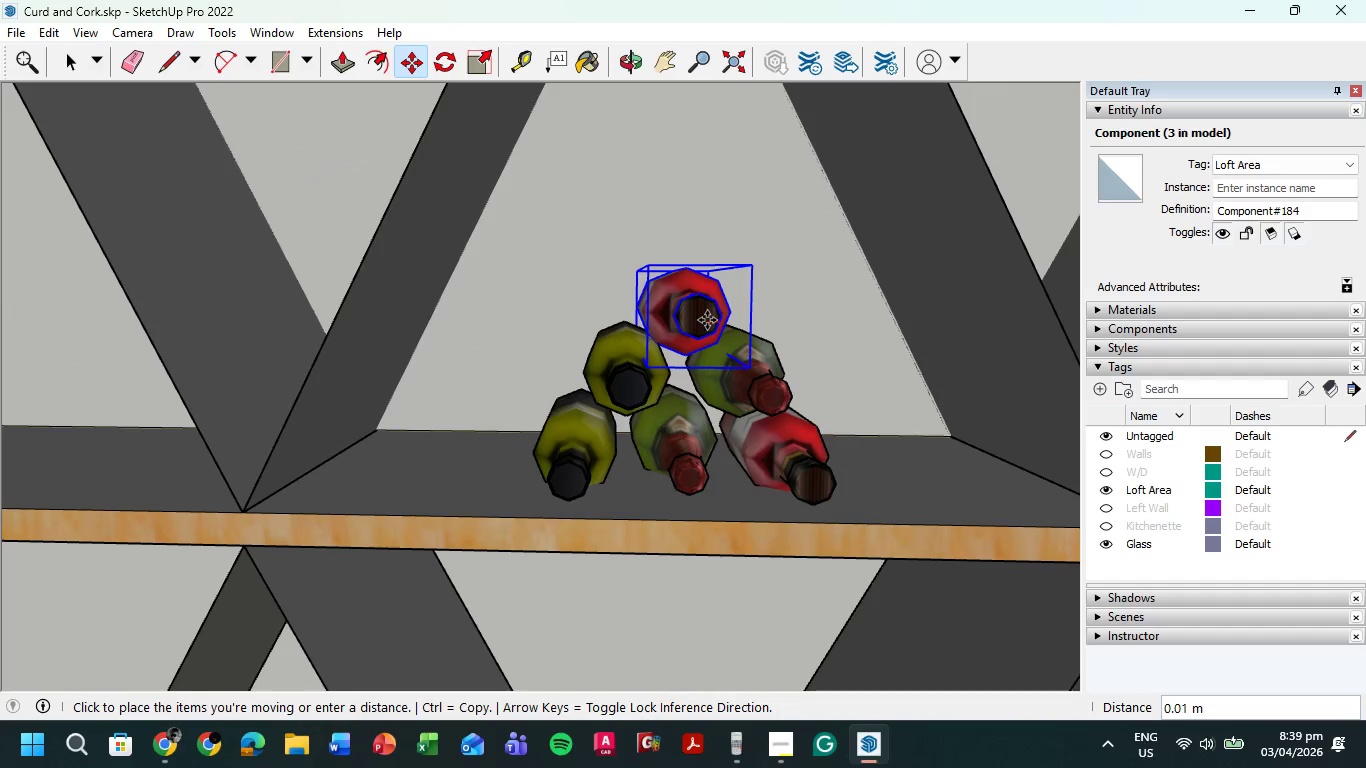 
left_click([707, 320])
 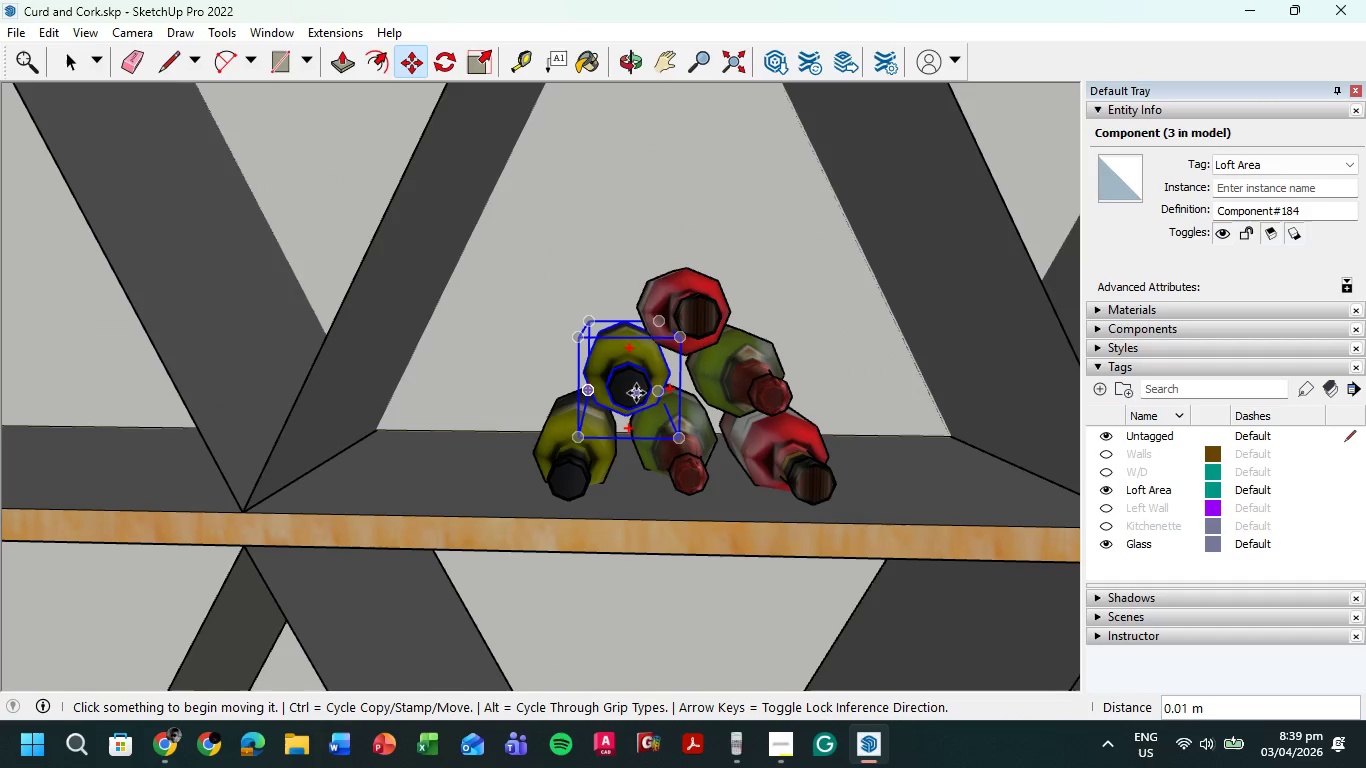 
key(Escape)
 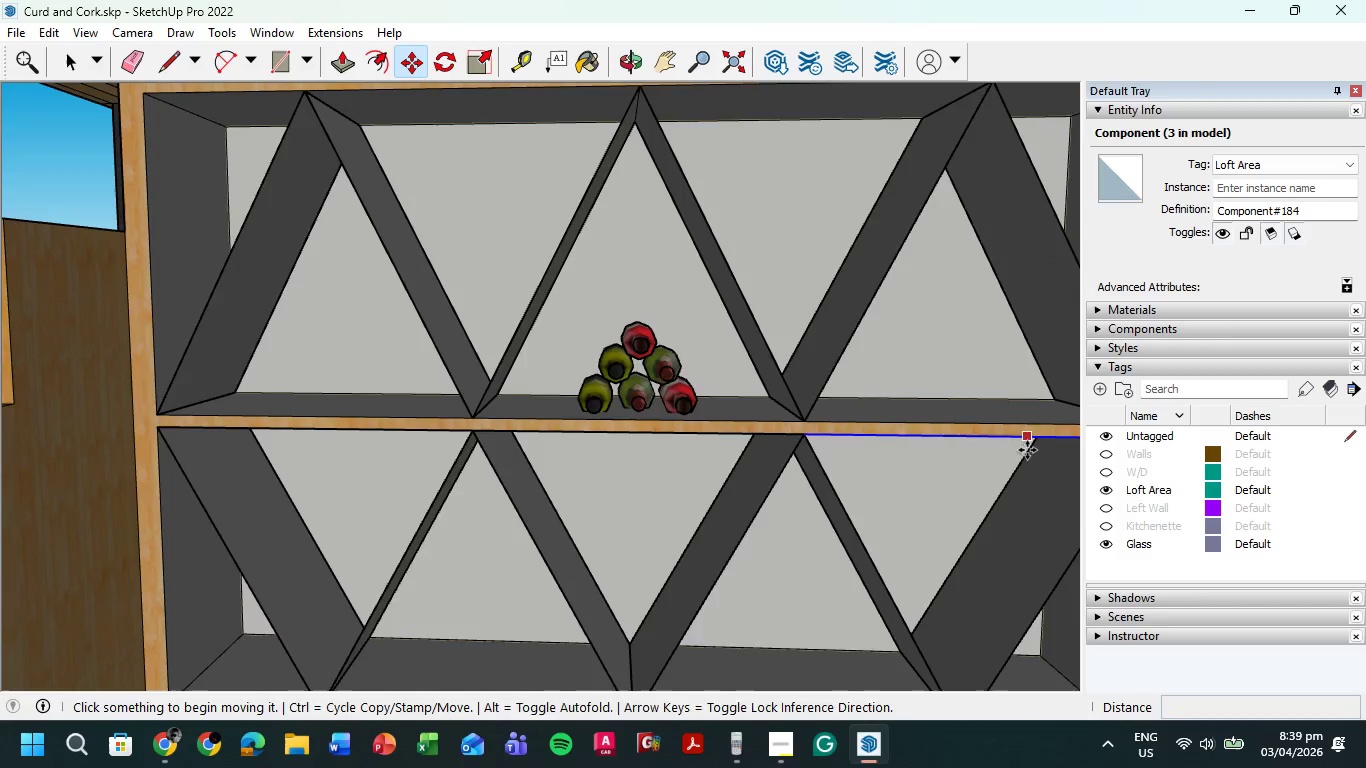 
scroll: coordinate [862, 455], scroll_direction: down, amount: 34.0
 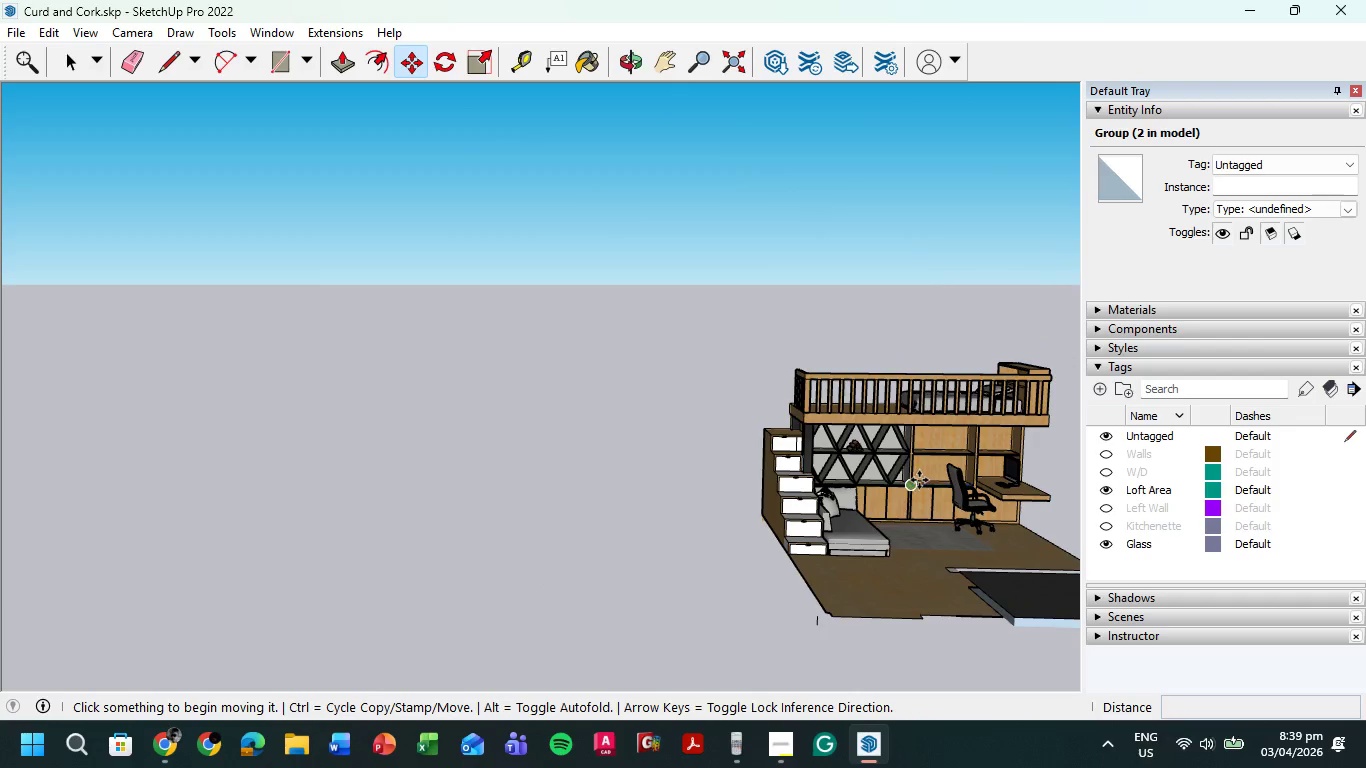 
scroll: coordinate [772, 362], scroll_direction: up, amount: 25.0
 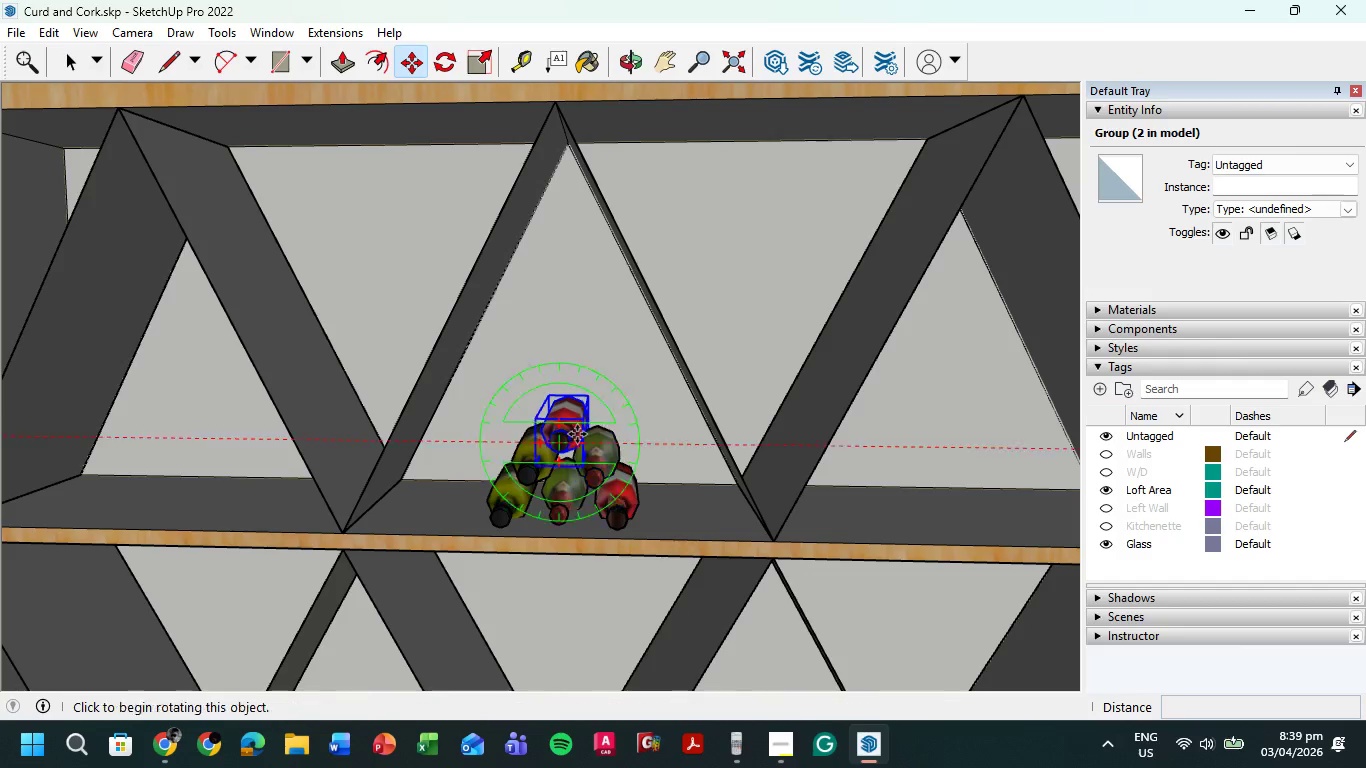 
left_click([572, 420])
 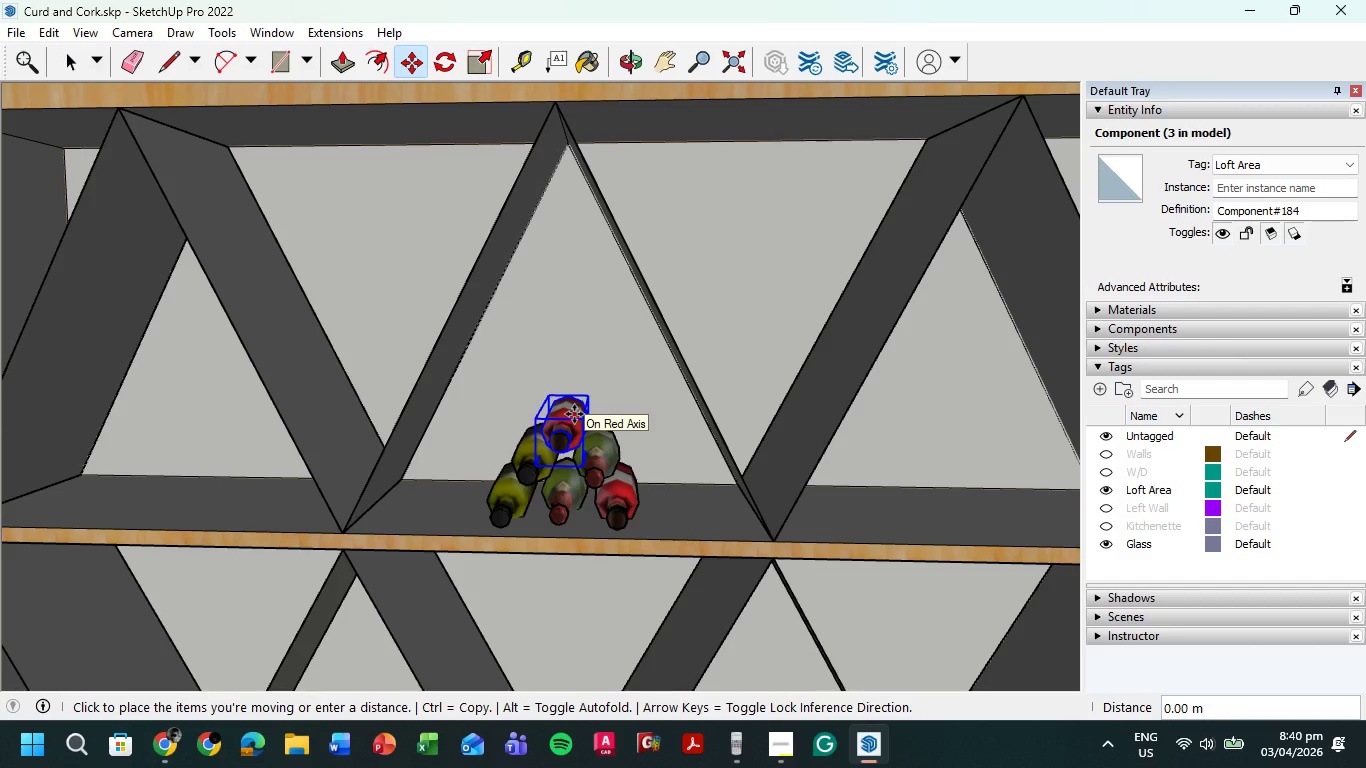 
key(Escape)
 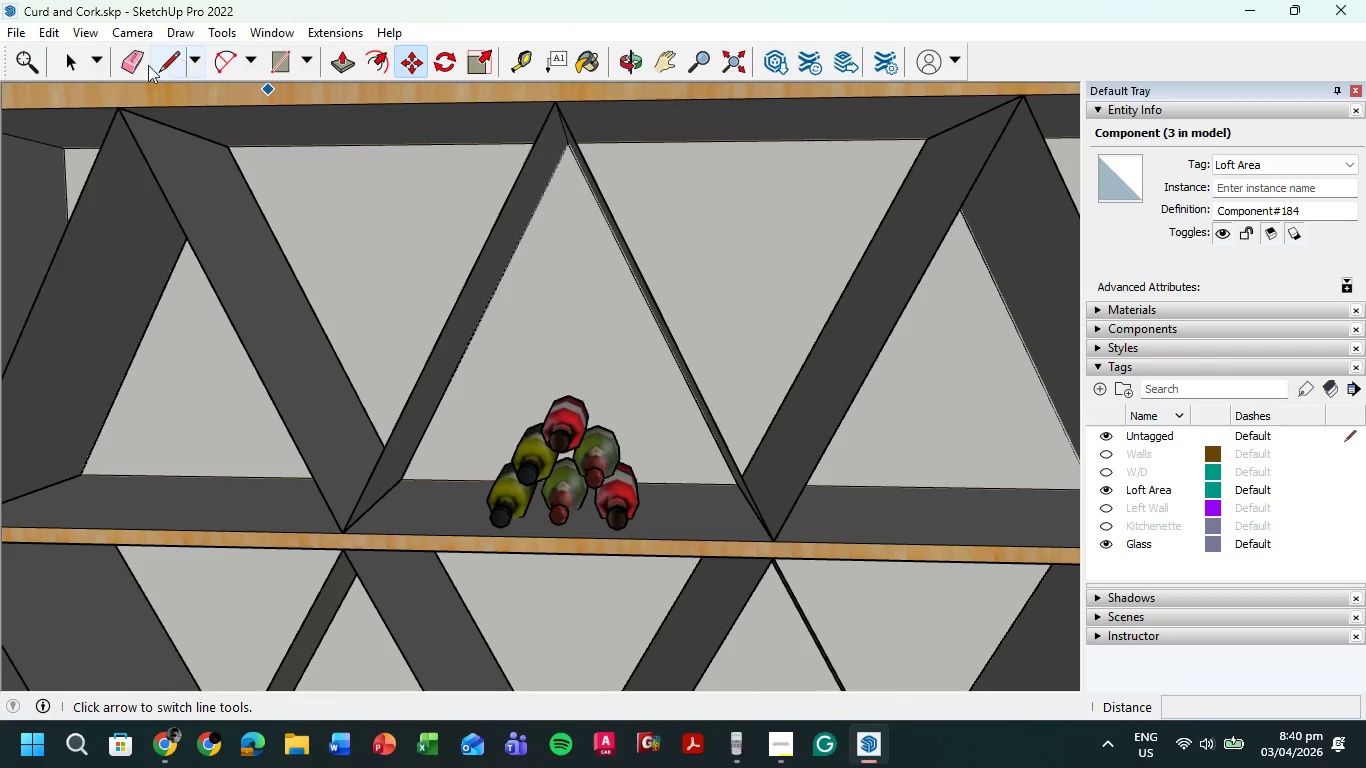 
left_click([70, 65])
 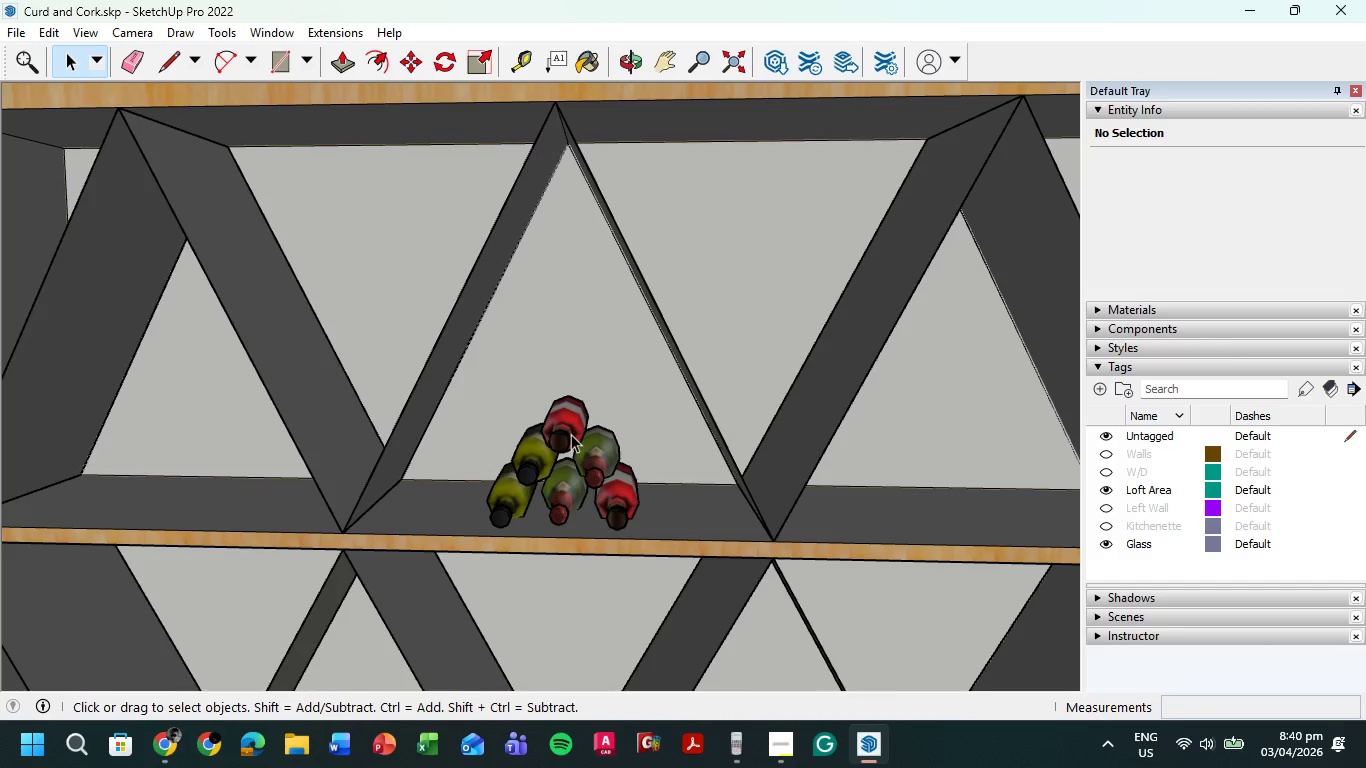 
hold_key(key=ShiftLeft, duration=3.53)
left_click([571, 434])
 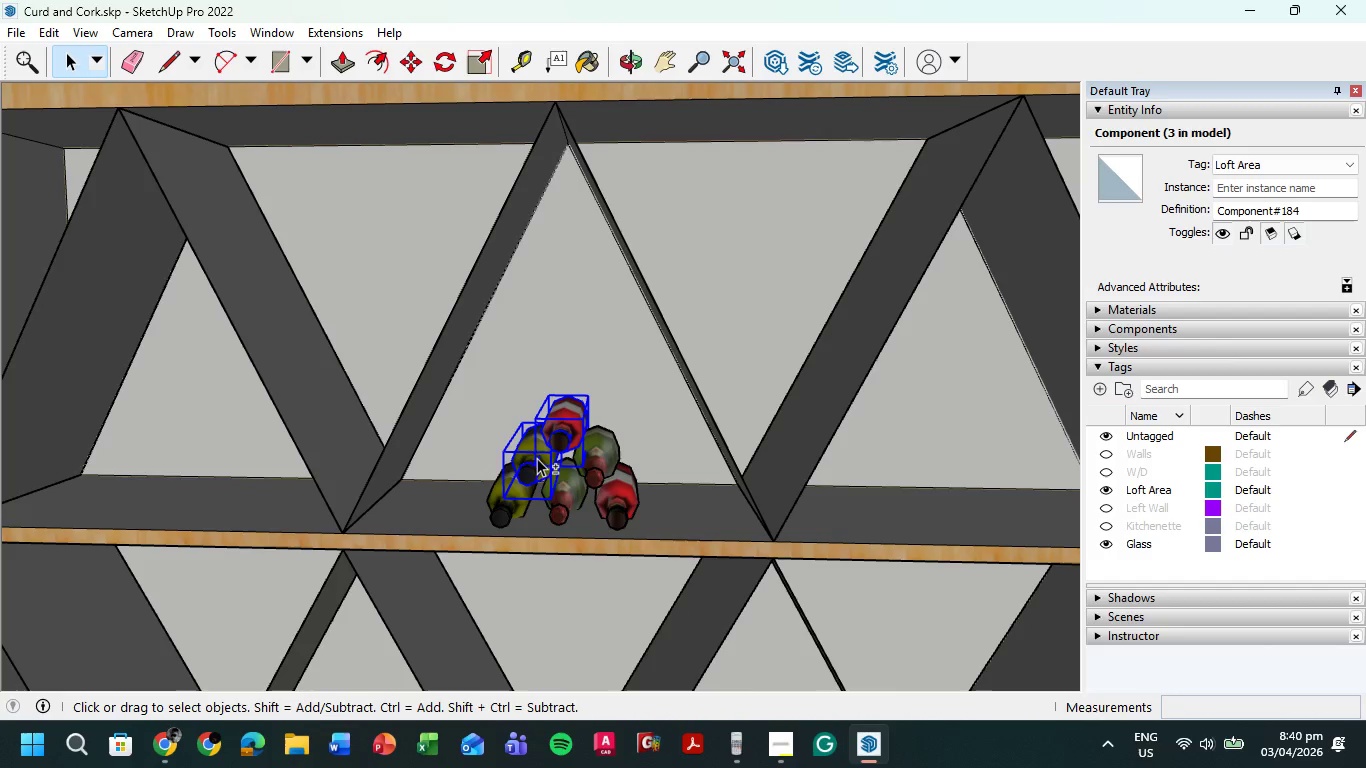 
double_click([558, 491])
 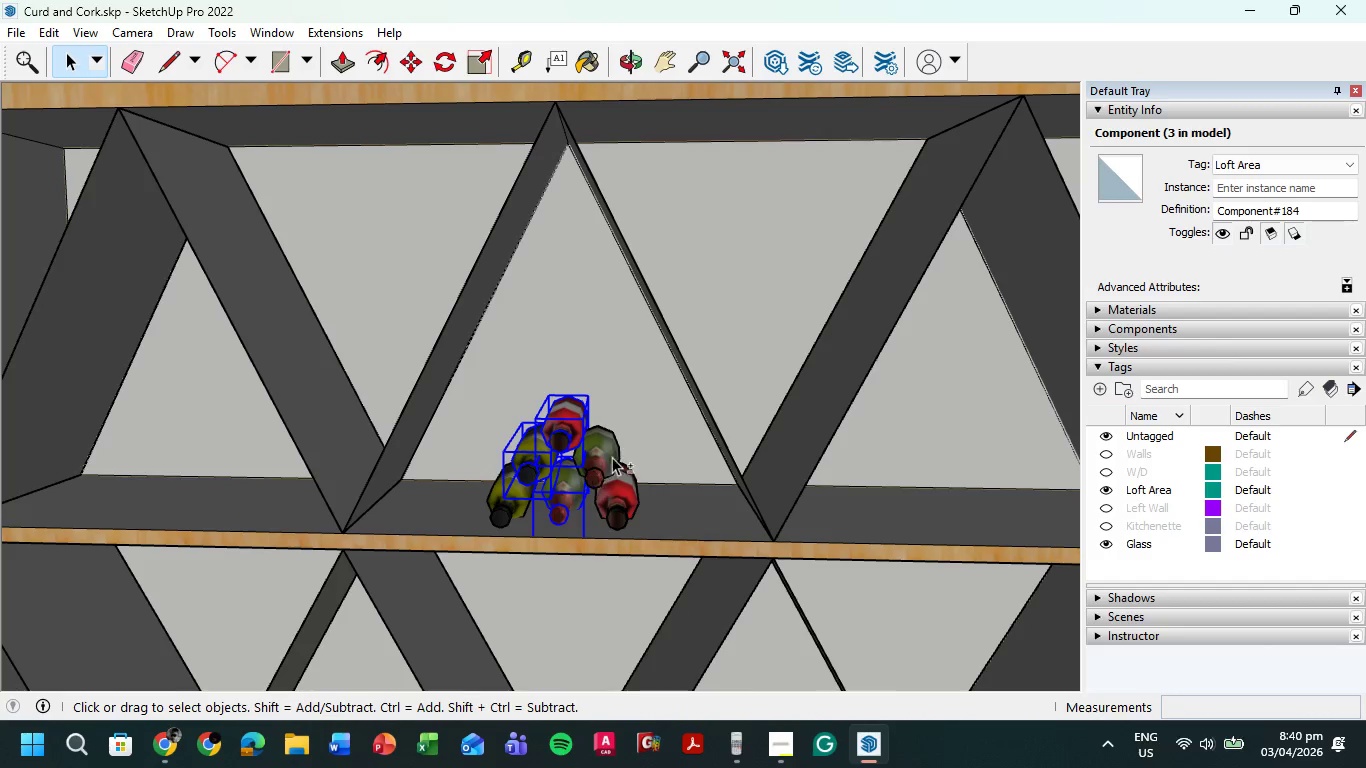 
triple_click([612, 453])
 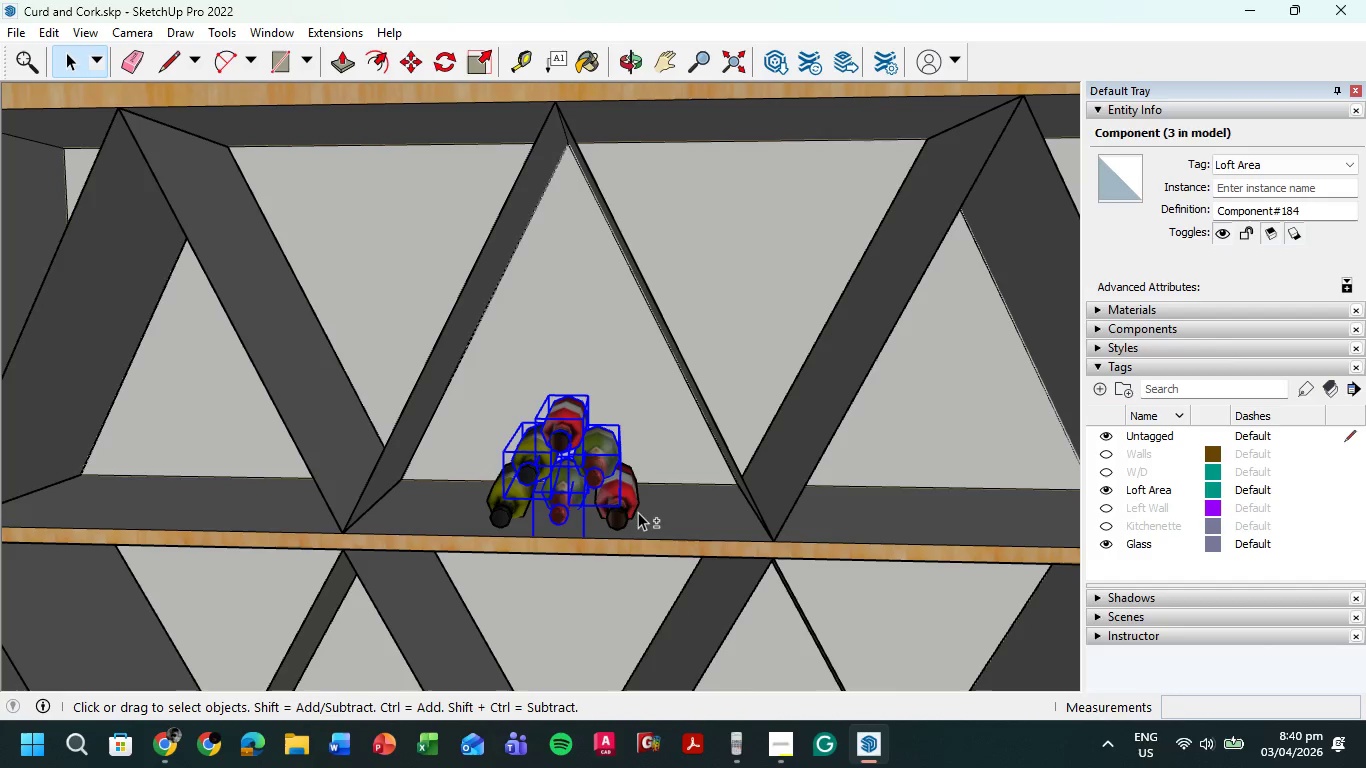 
left_click([629, 504])
 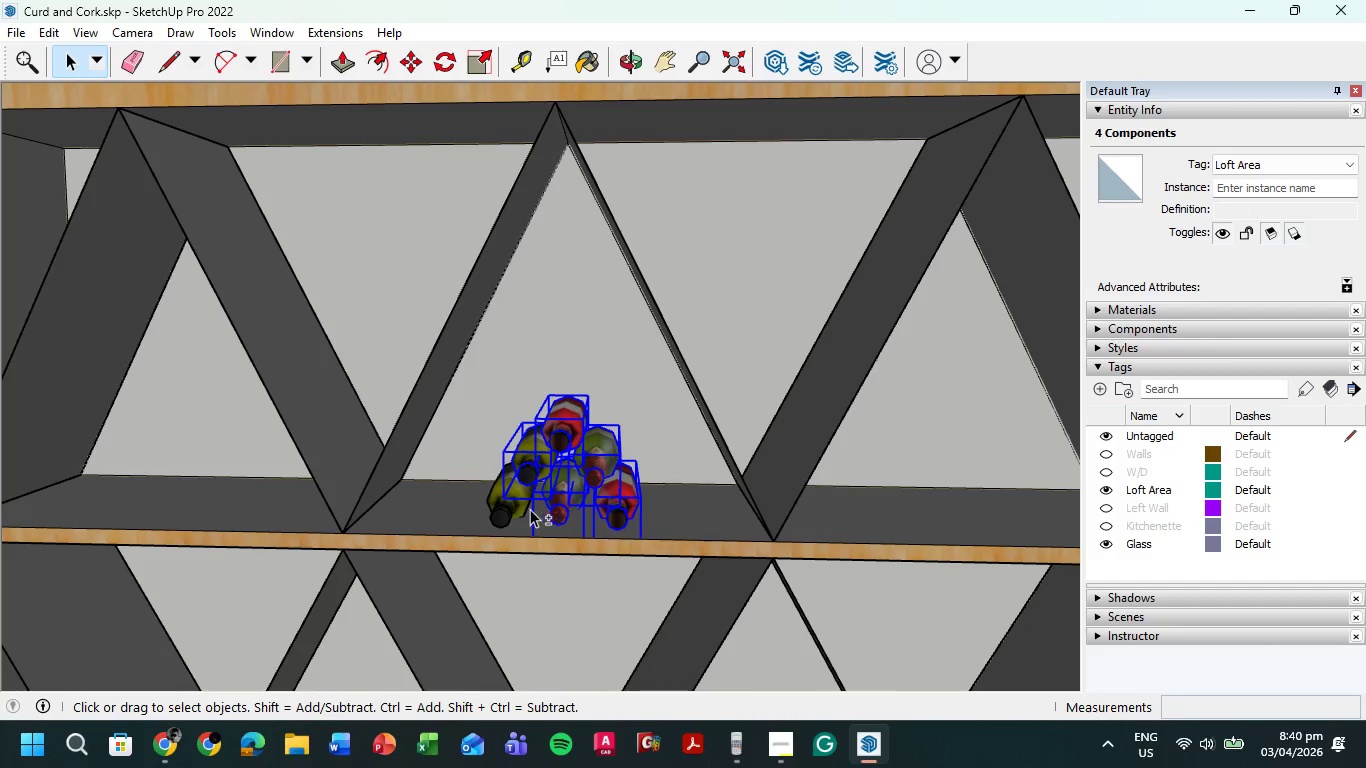 
left_click([513, 507])
 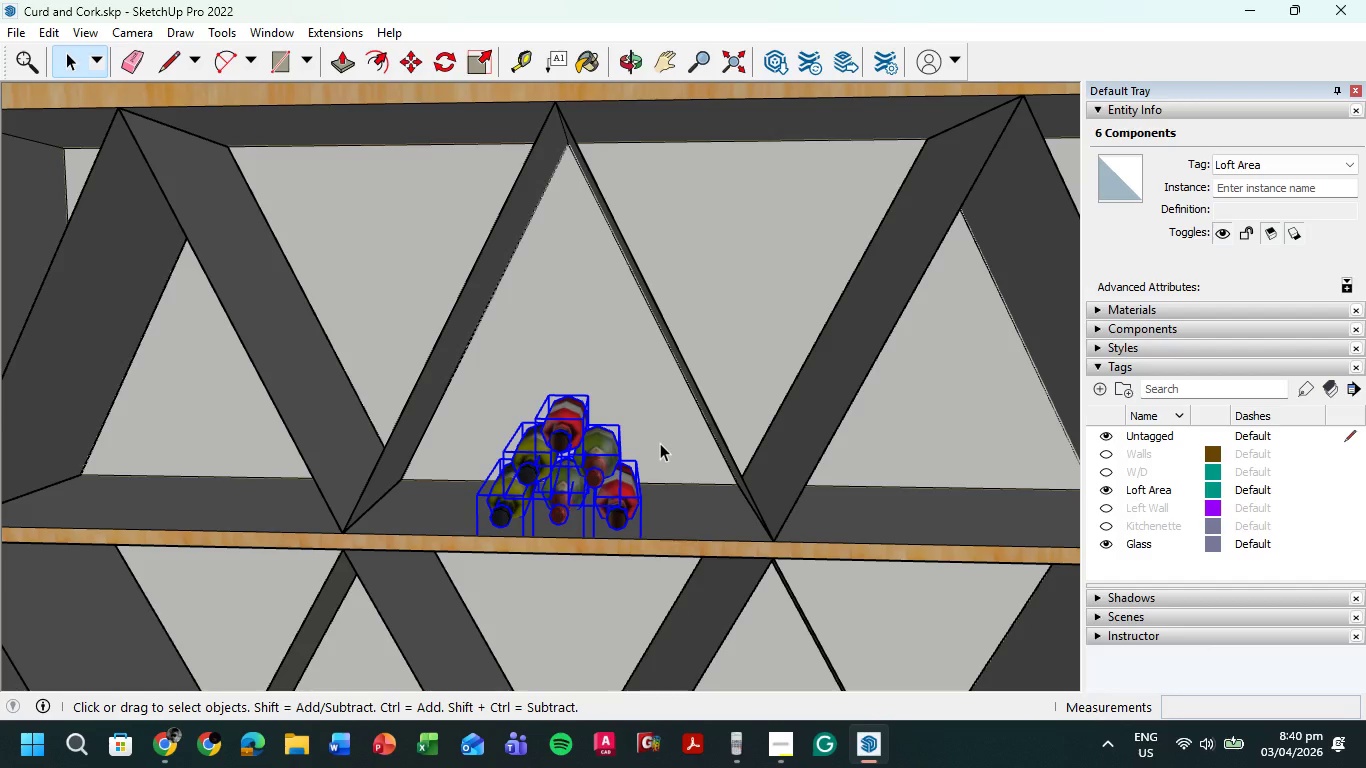 
right_click([581, 457])
 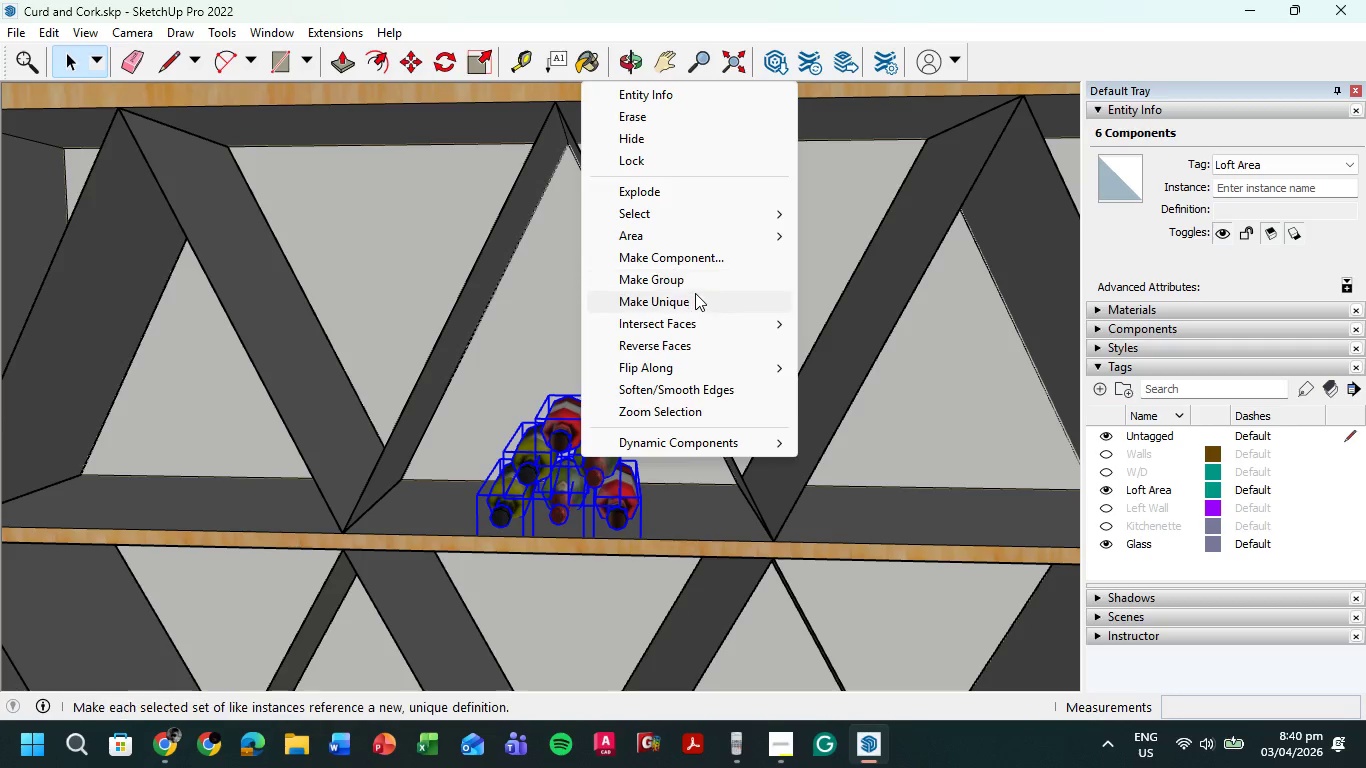 
left_click([696, 280])
 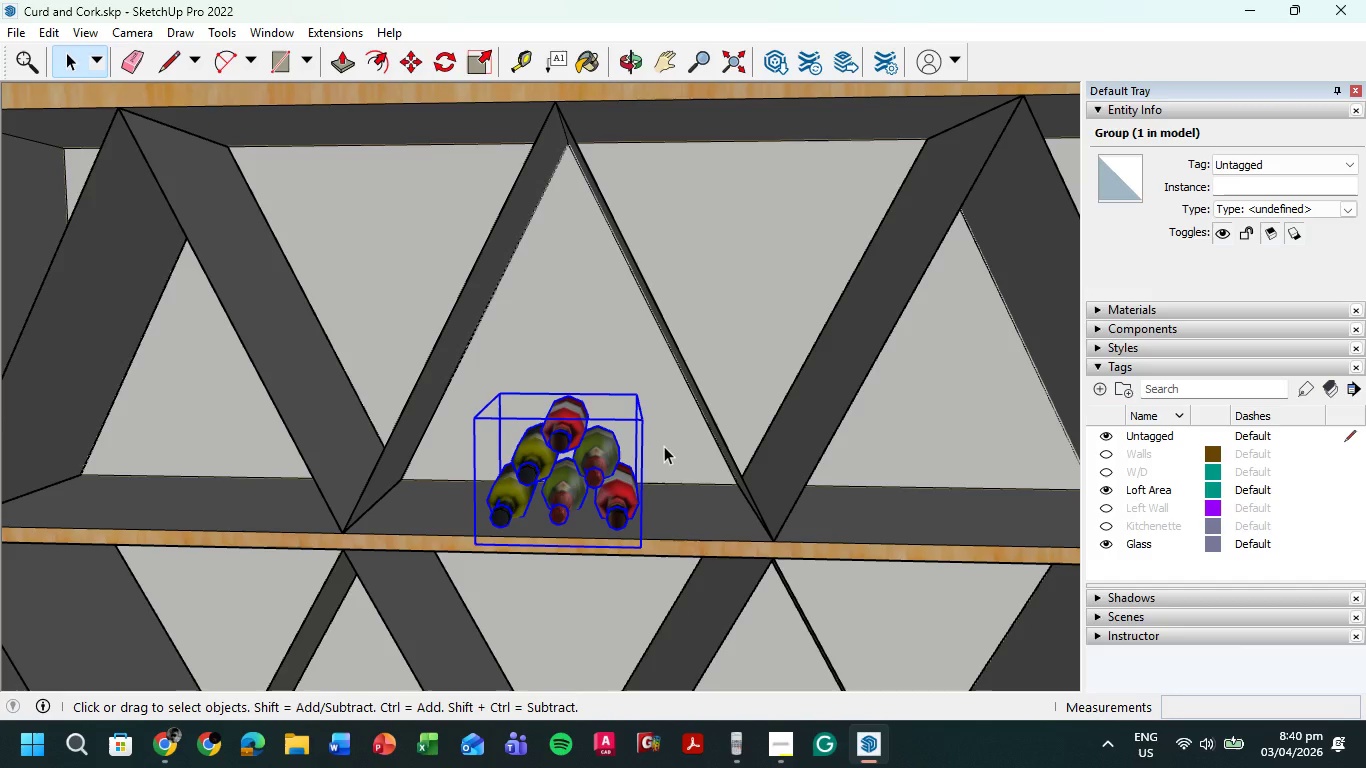 
key(Control+ControlLeft)
 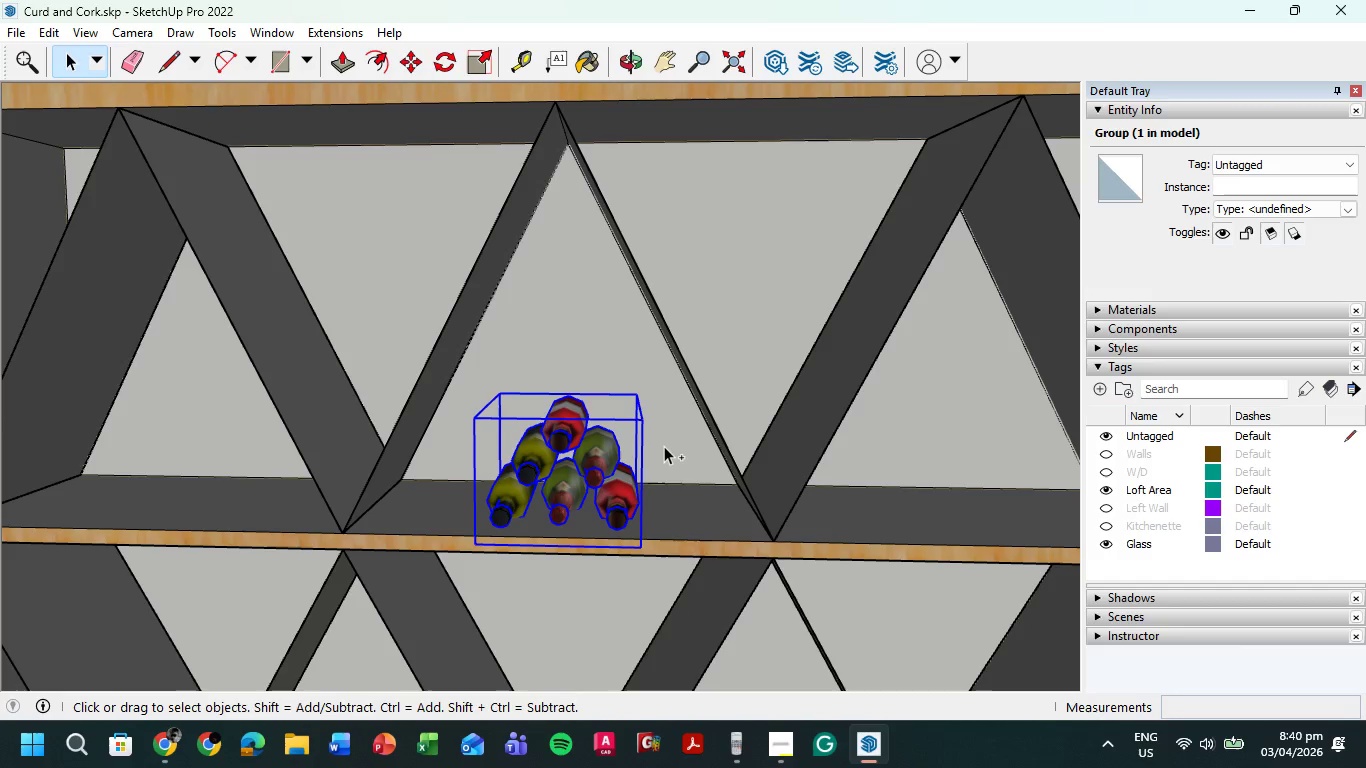 
key(Control+C)
 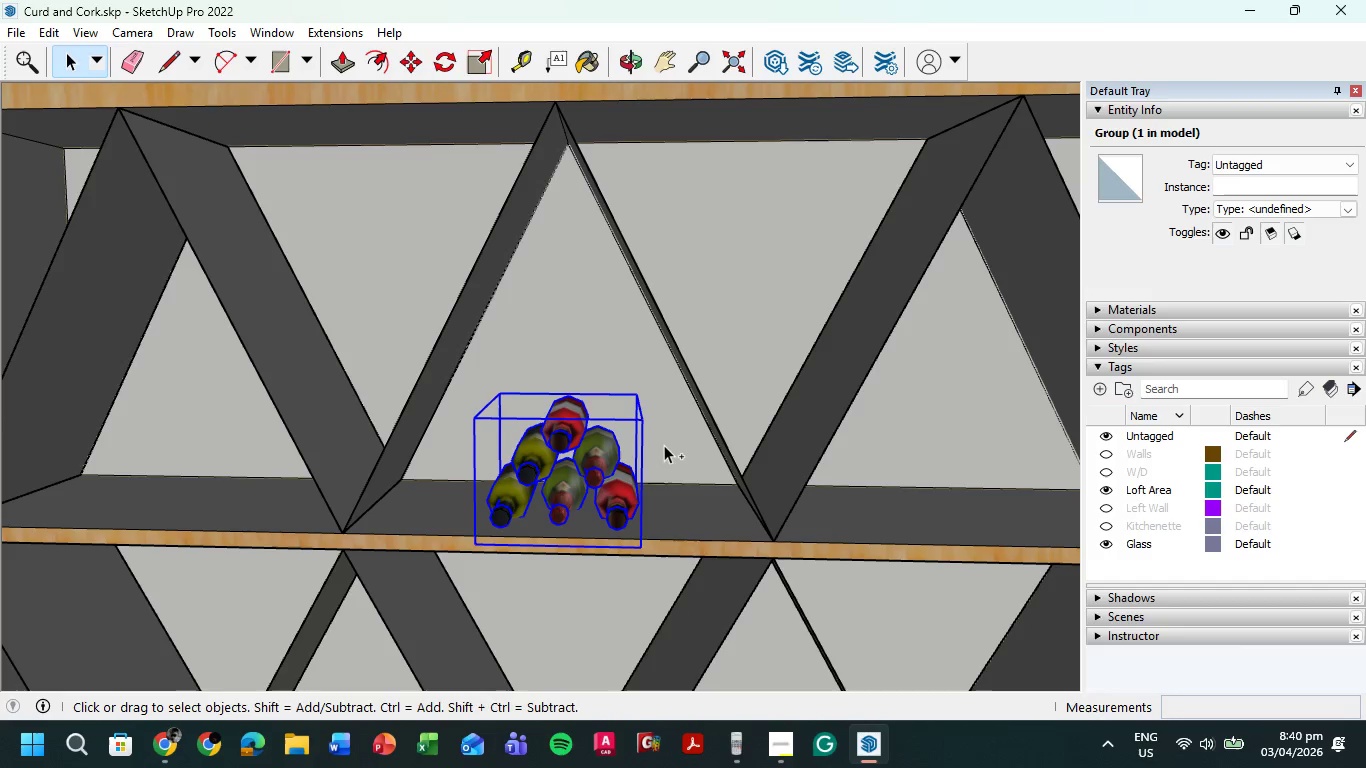 
key(Control+V)
 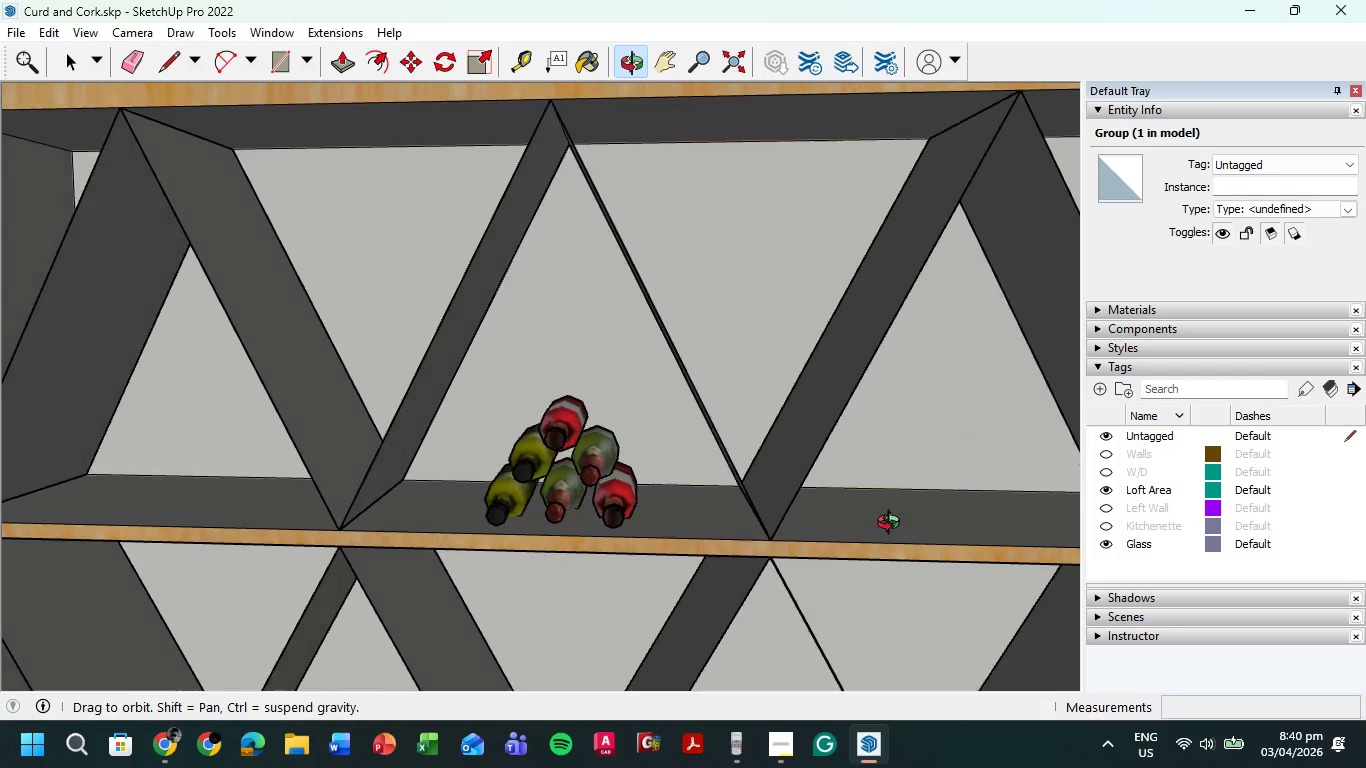 
hold_key(key=ShiftLeft, duration=0.33)
 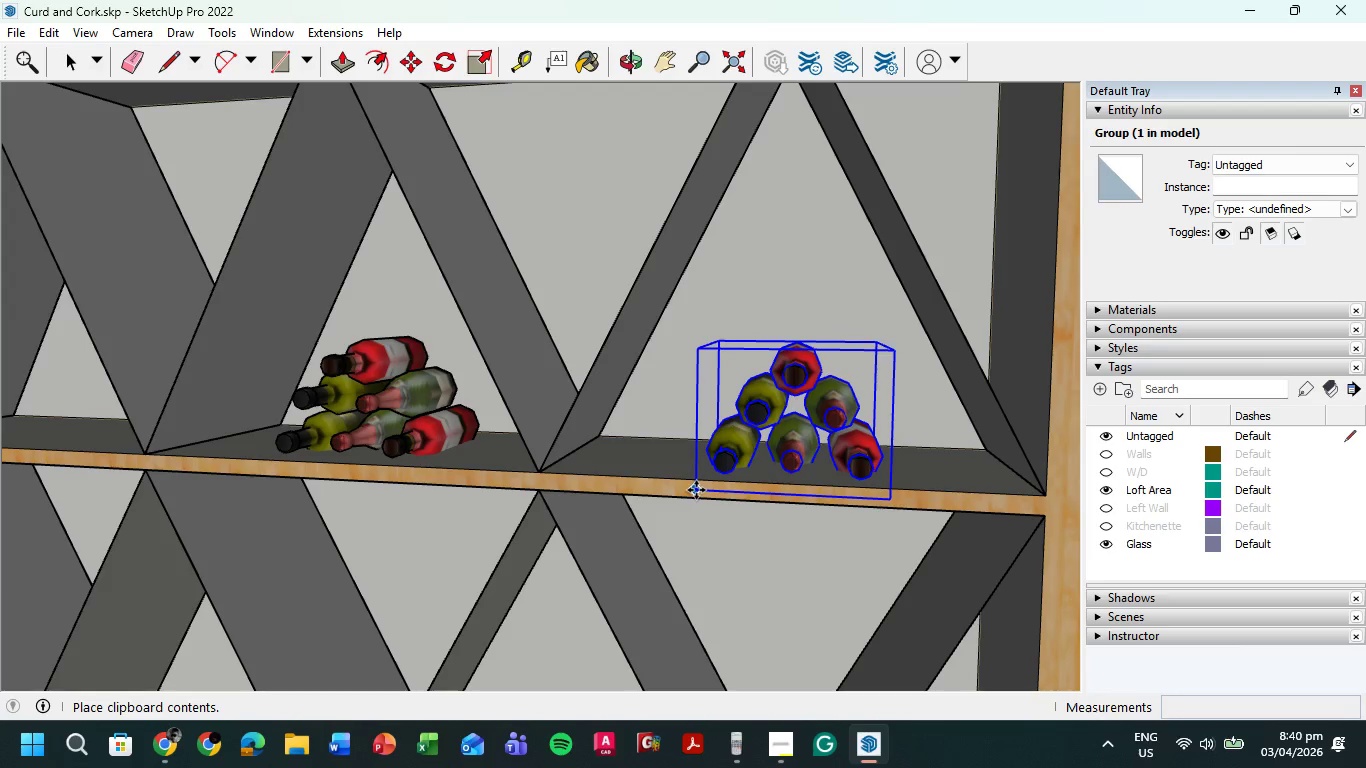 
scroll: coordinate [696, 490], scroll_direction: up, amount: 3.0
 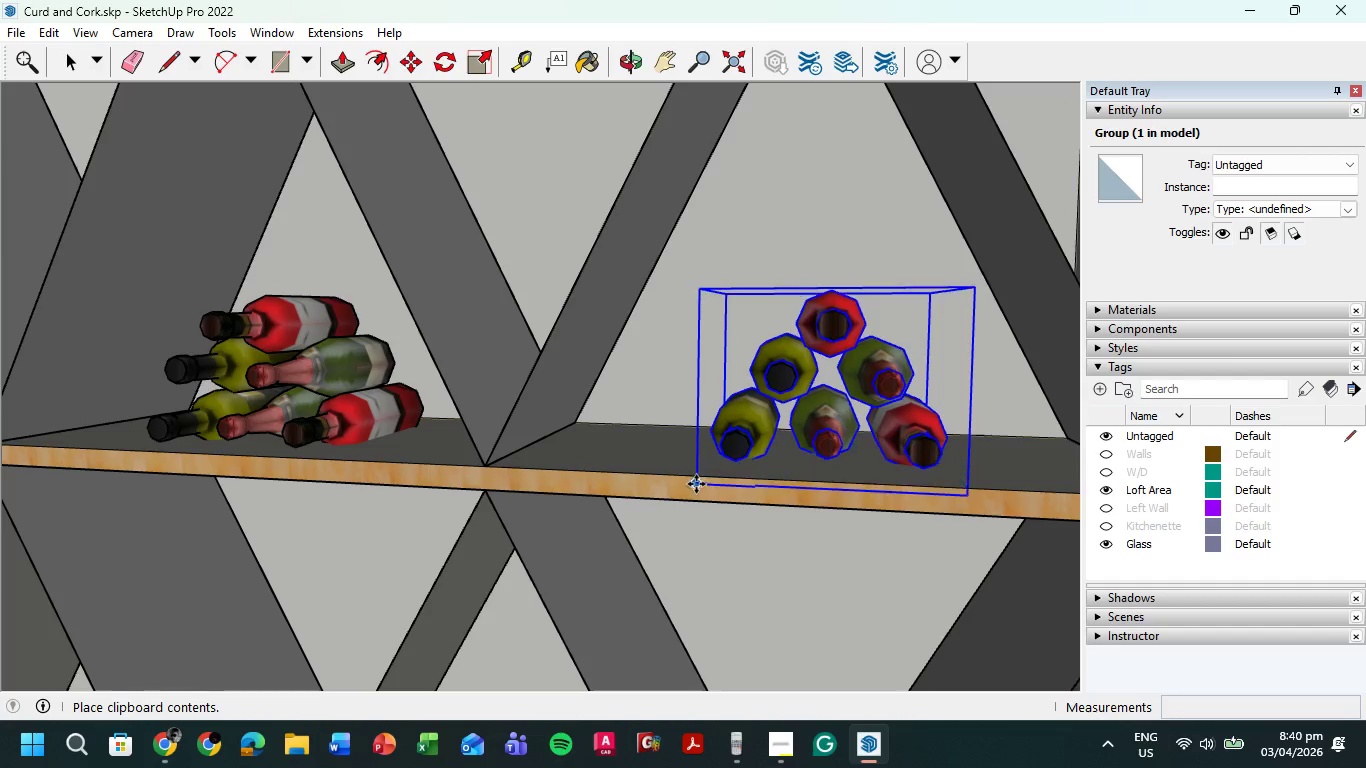 
left_click([696, 486])
 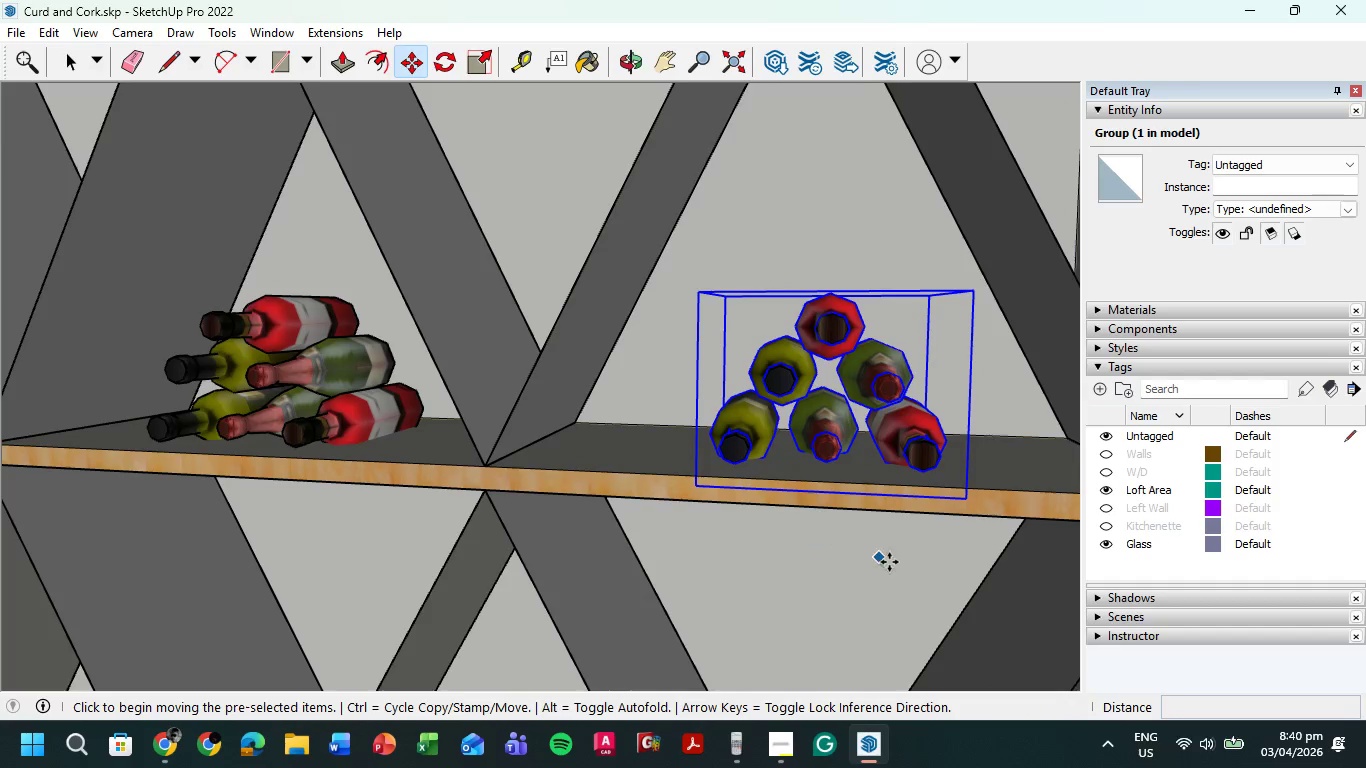 
scroll: coordinate [889, 562], scroll_direction: up, amount: 1.0
 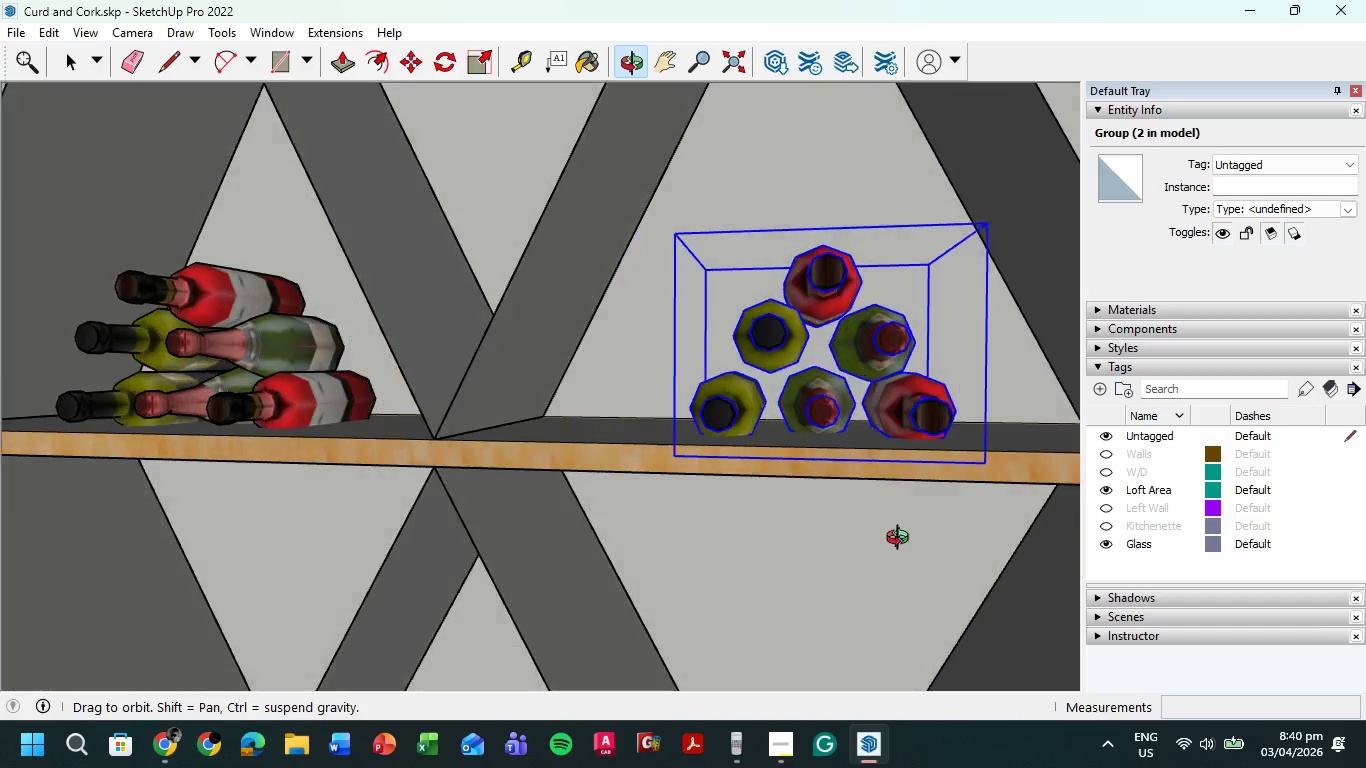 
scroll: coordinate [887, 540], scroll_direction: down, amount: 9.0
 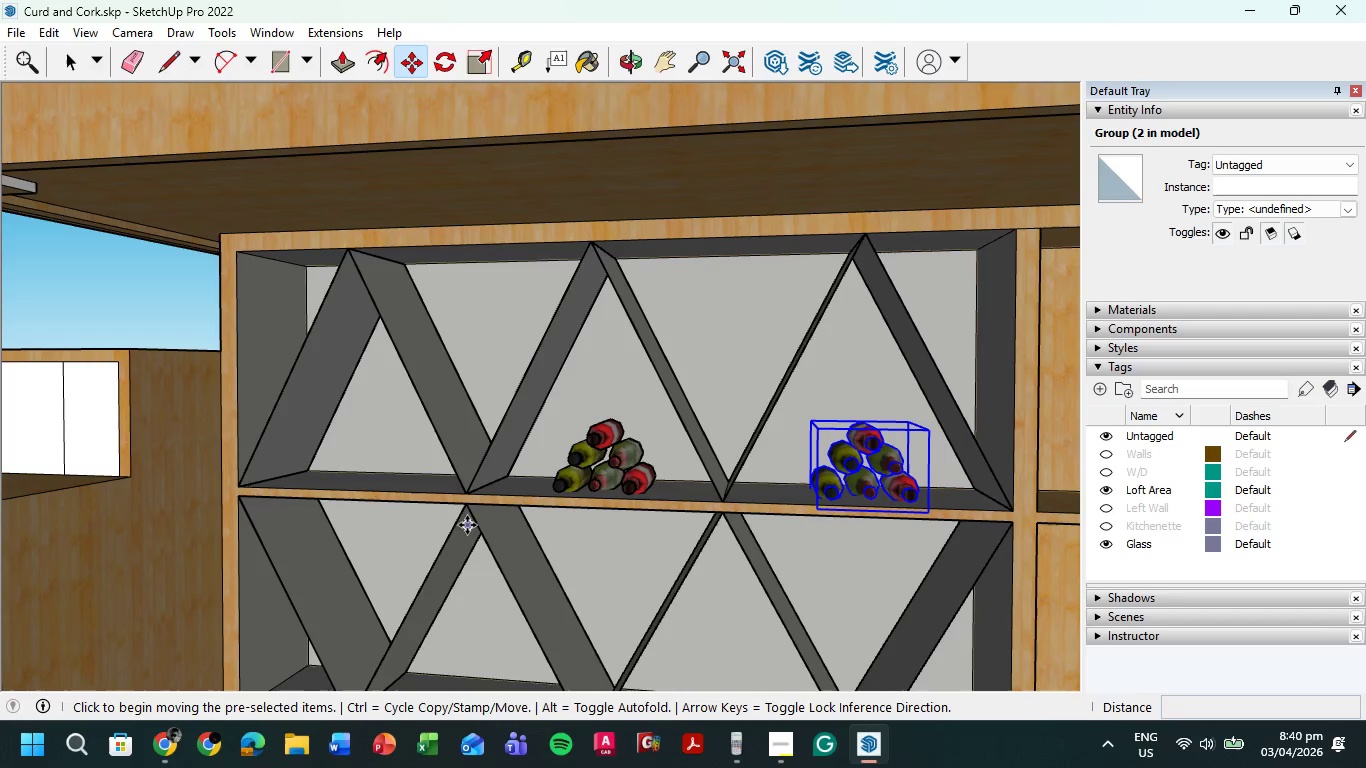 
key(Control+V)
 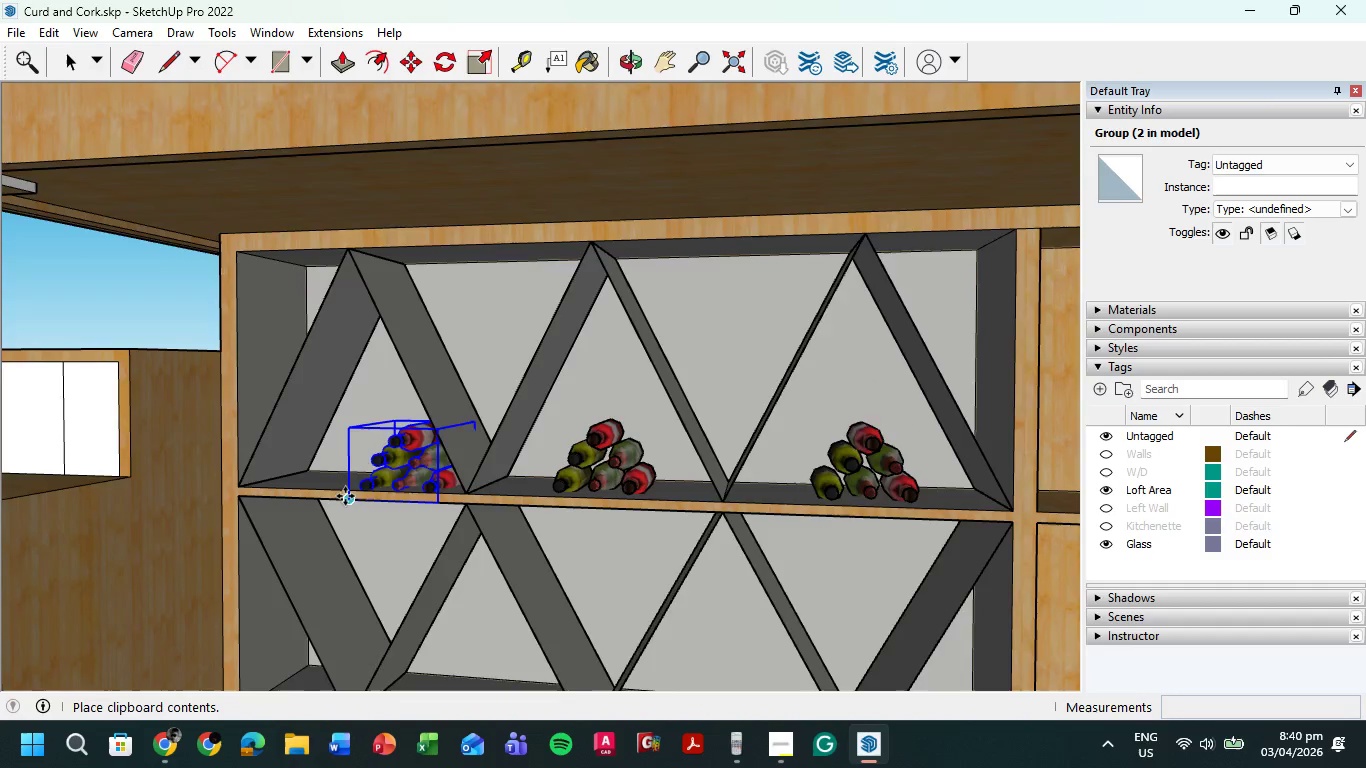 
scroll: coordinate [319, 488], scroll_direction: up, amount: 9.0
 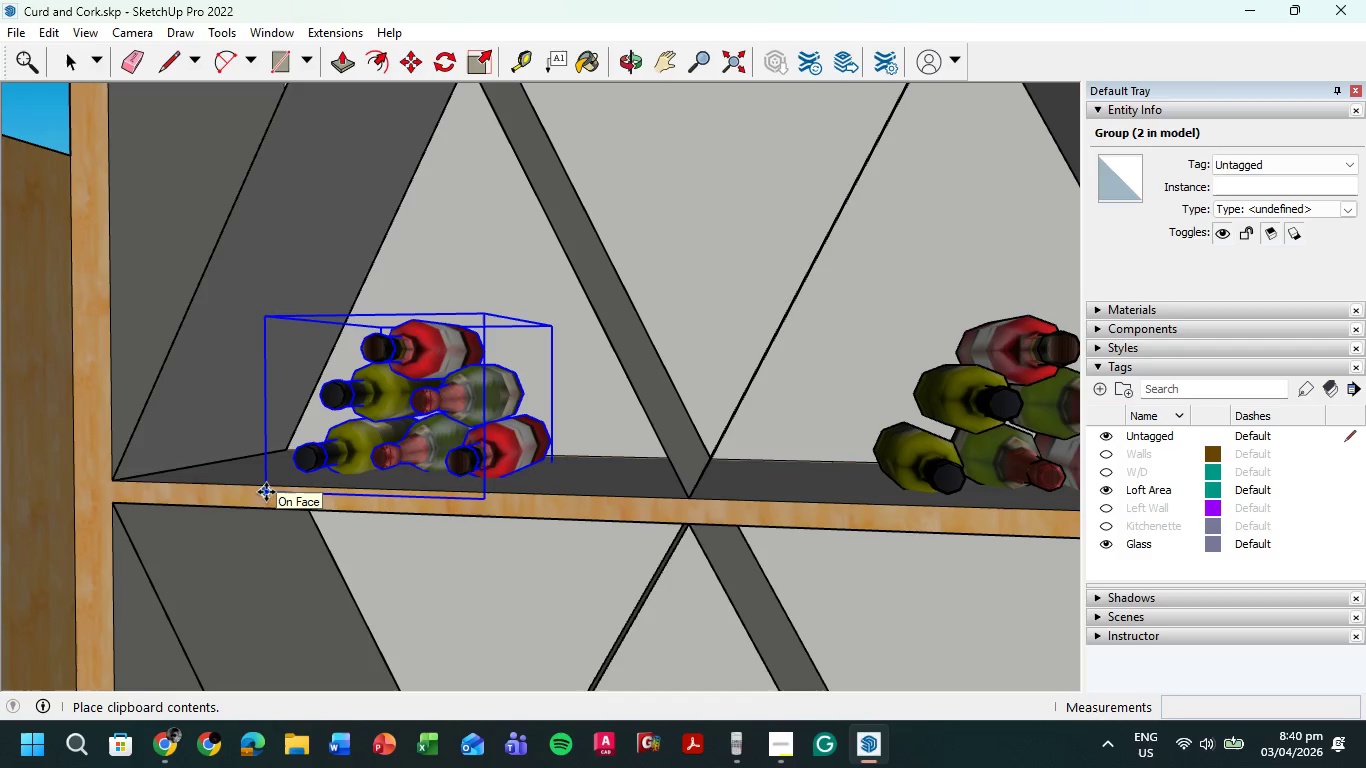 
left_click([265, 492])
 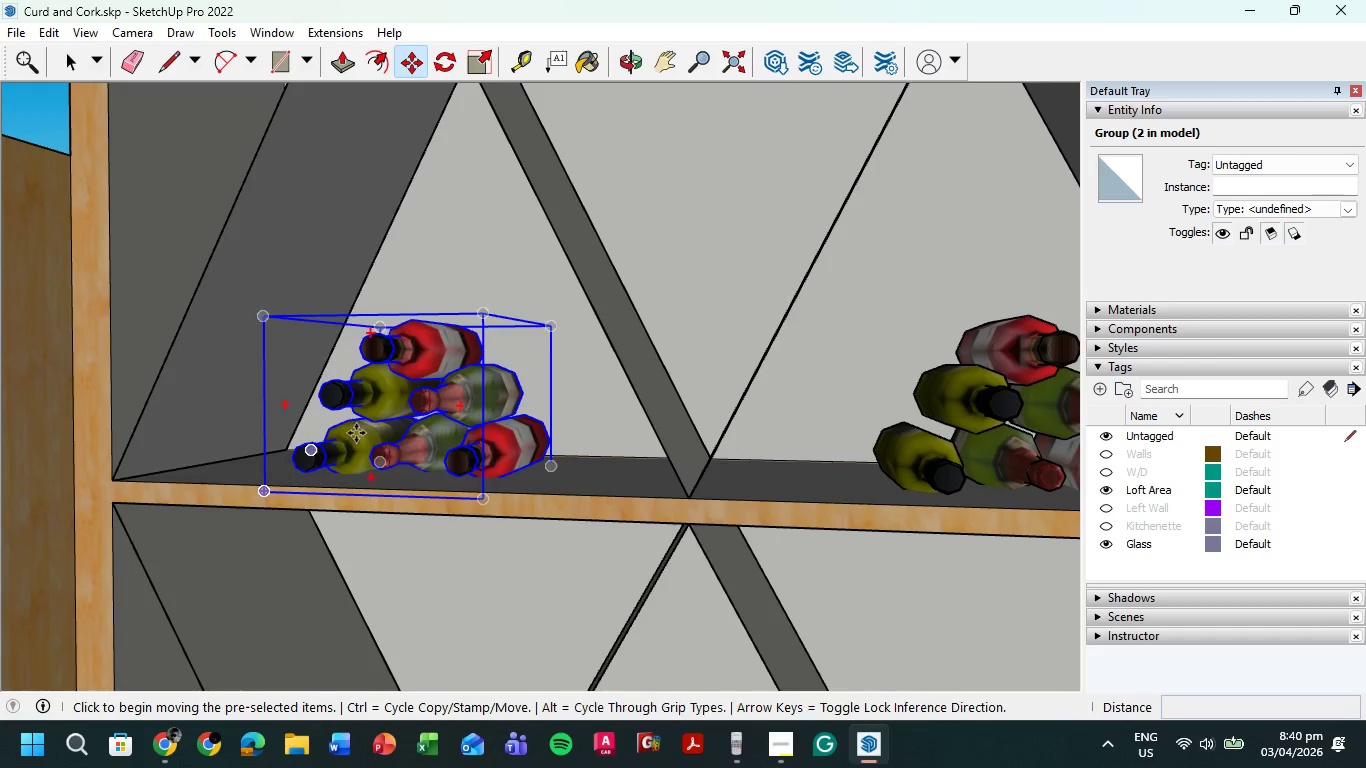 
scroll: coordinate [589, 489], scroll_direction: down, amount: 15.0
 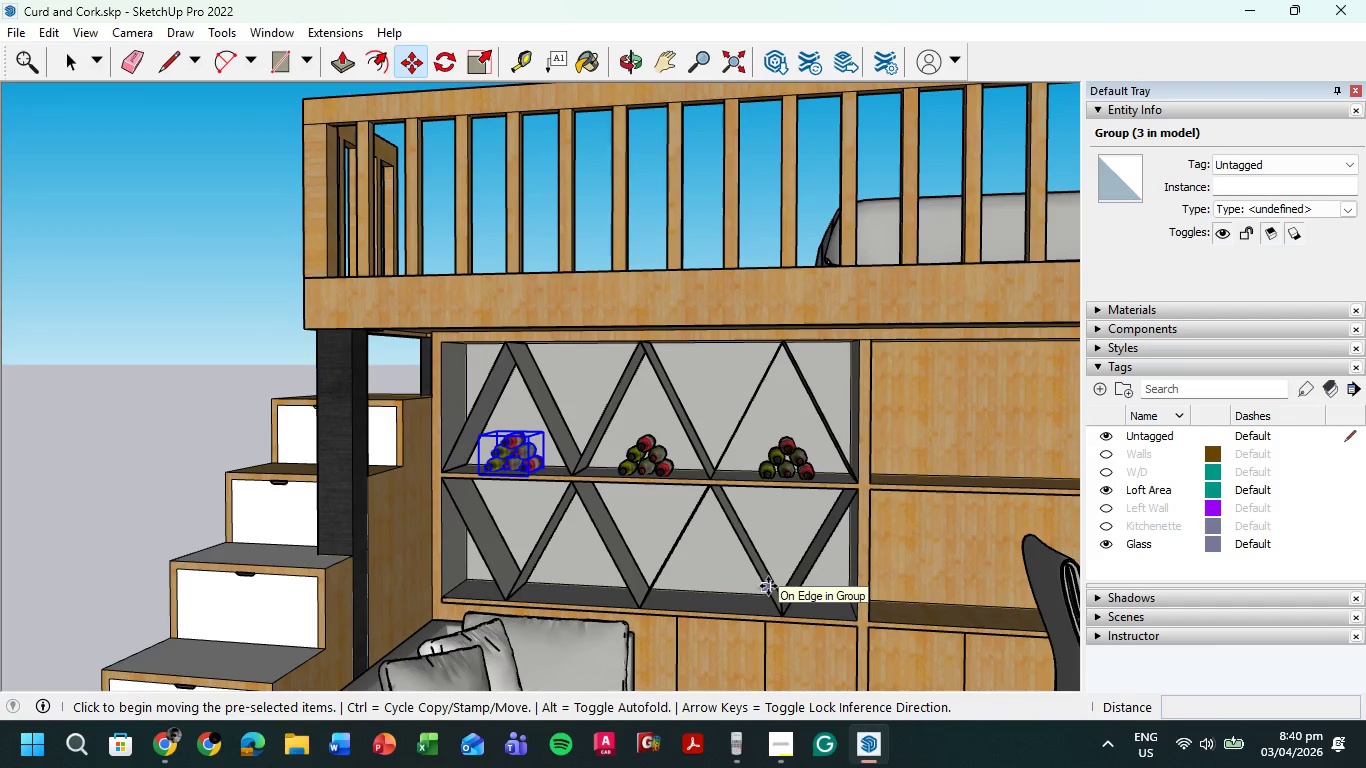 
key(Escape)
 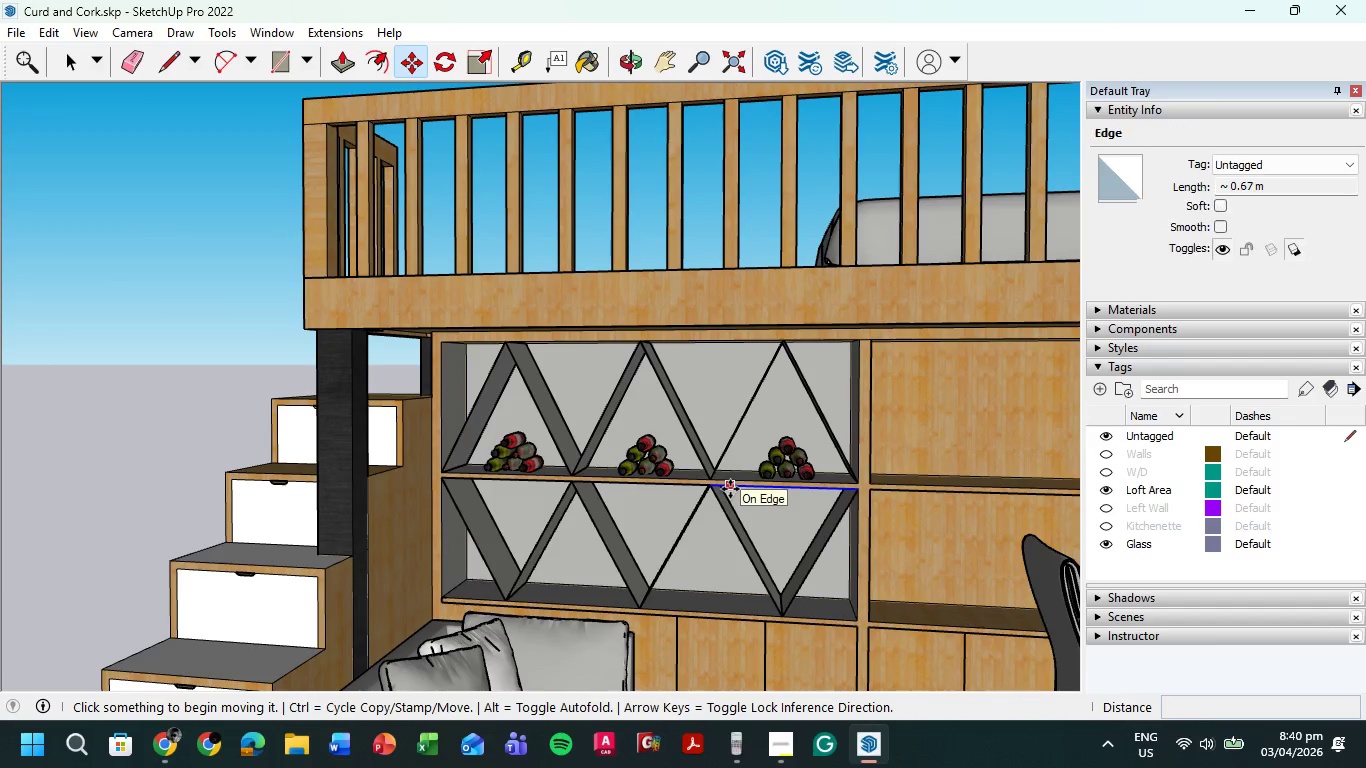 
scroll: coordinate [664, 469], scroll_direction: up, amount: 10.0
 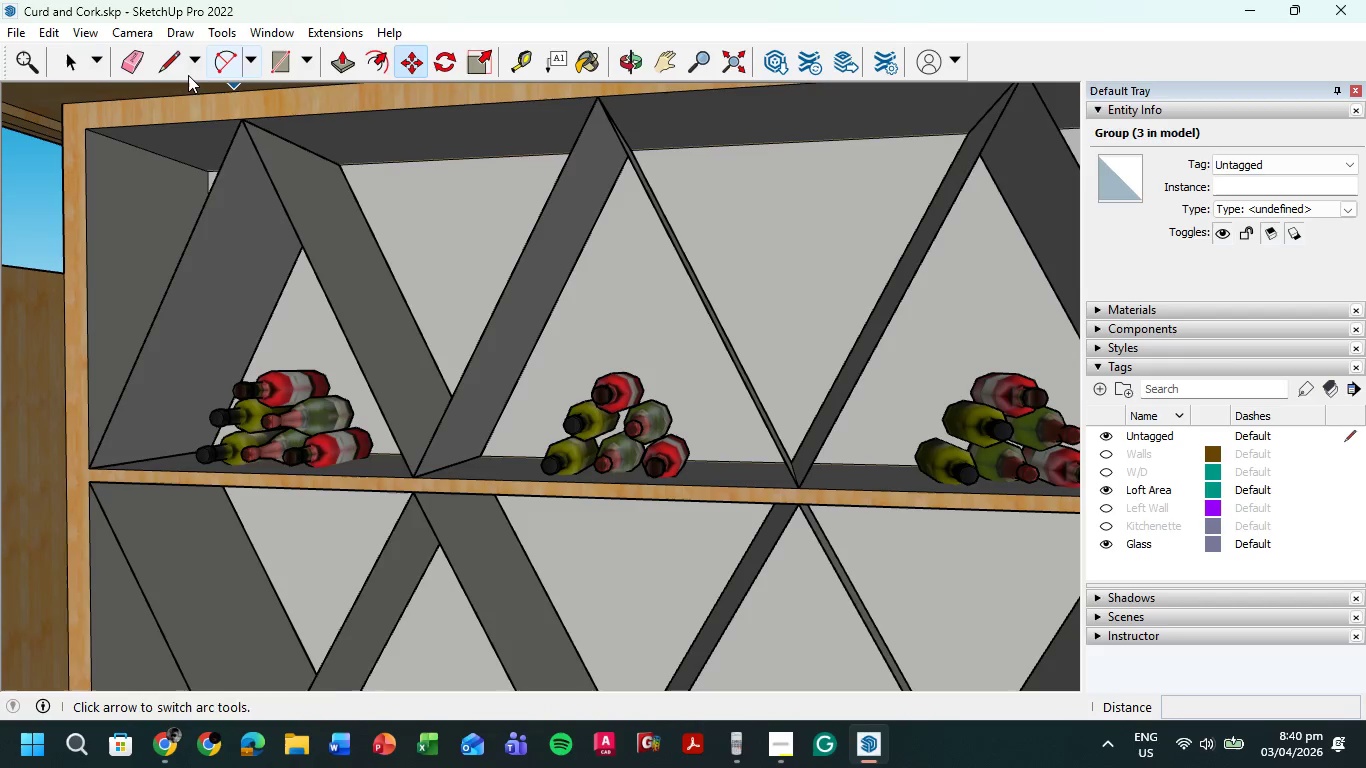 
left_click([70, 61])
 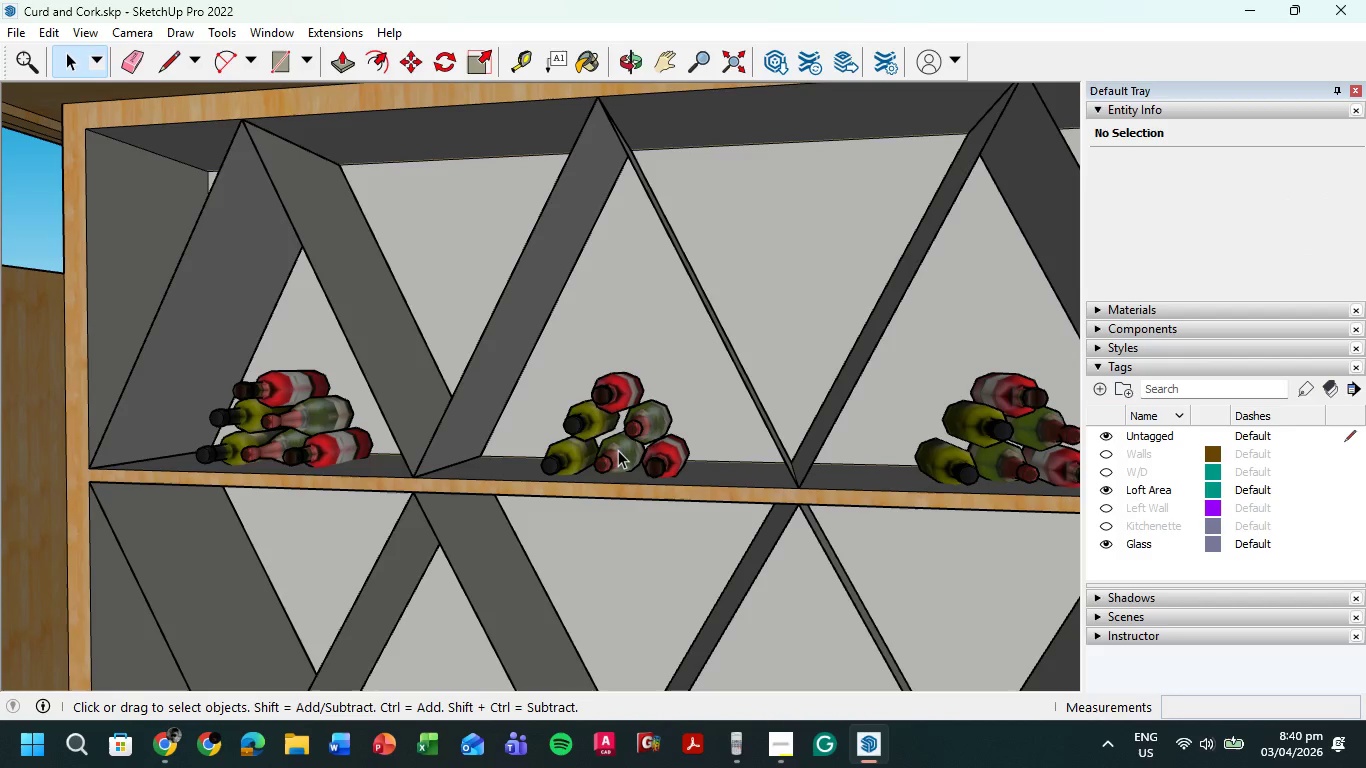 
left_click([618, 450])
 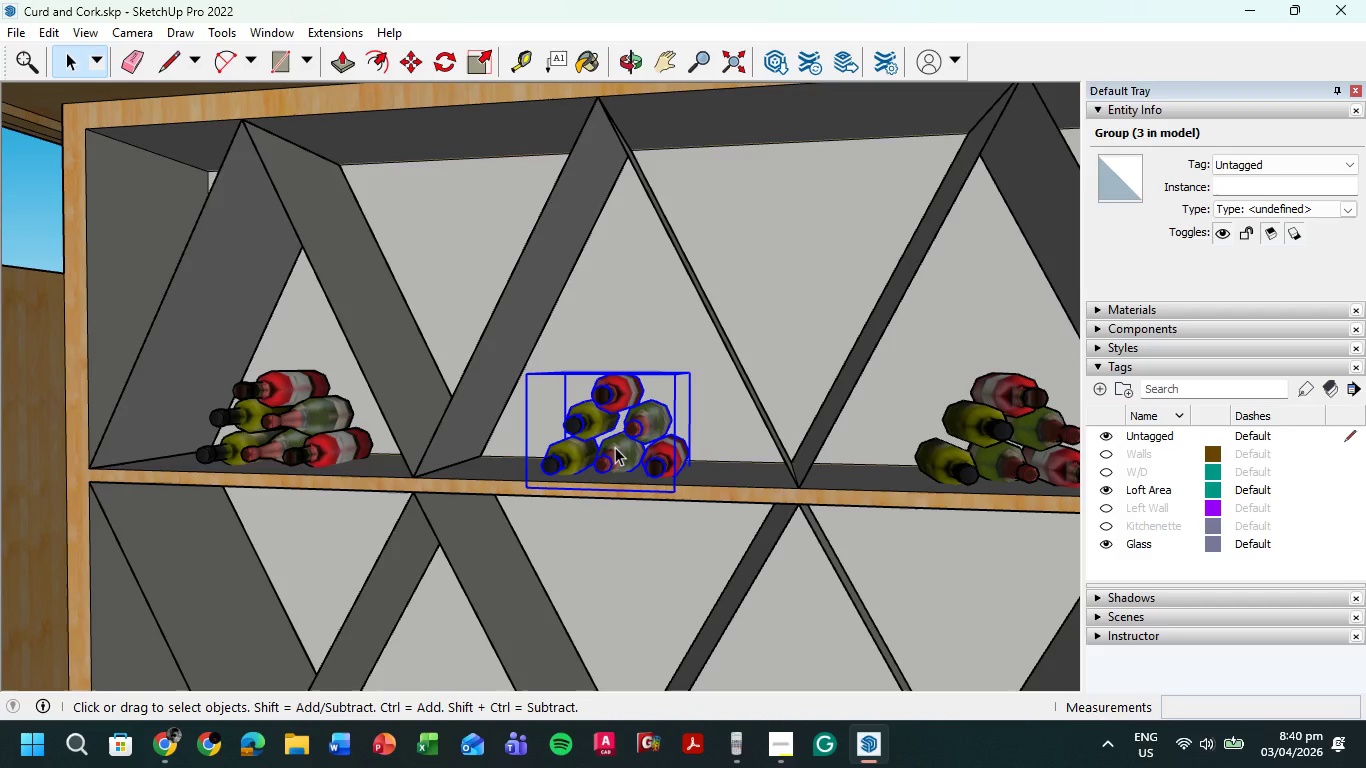 
key(Control+C)
 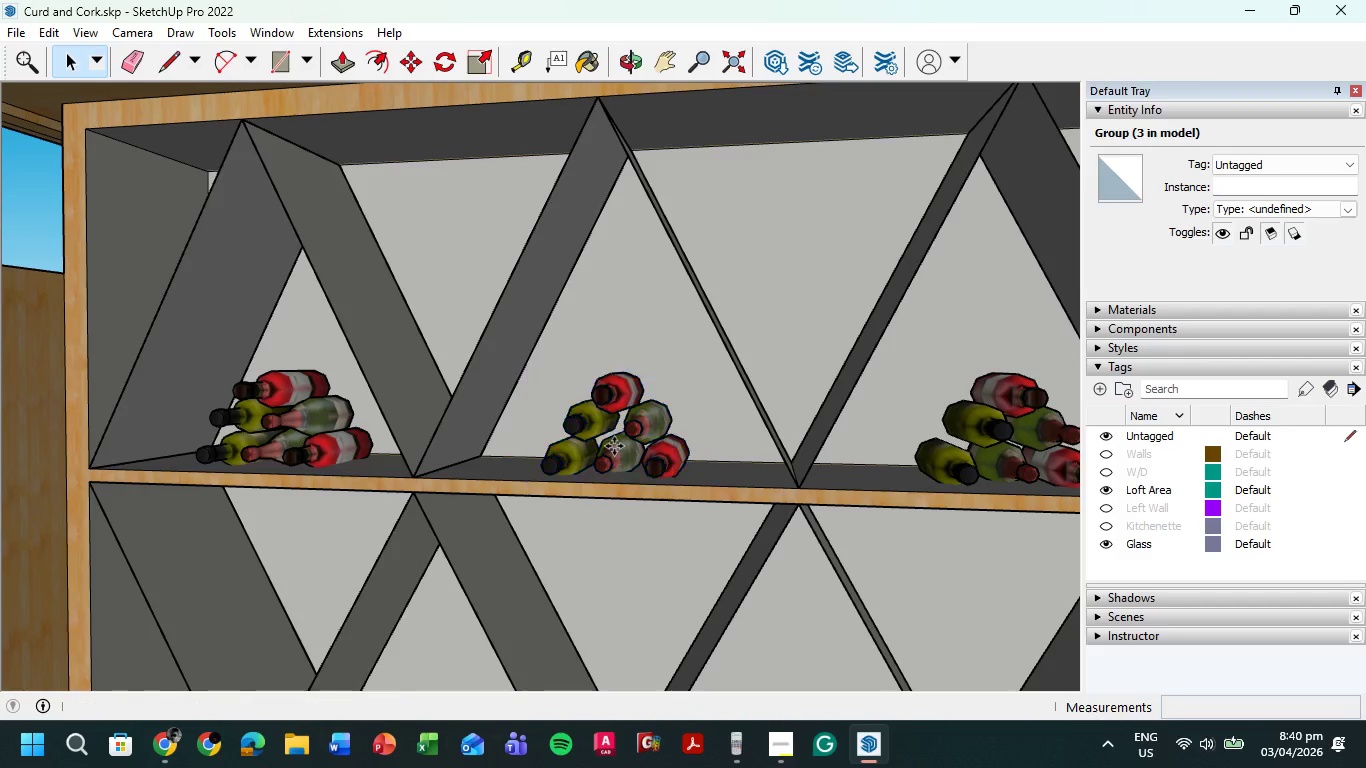 
key(Control+V)
 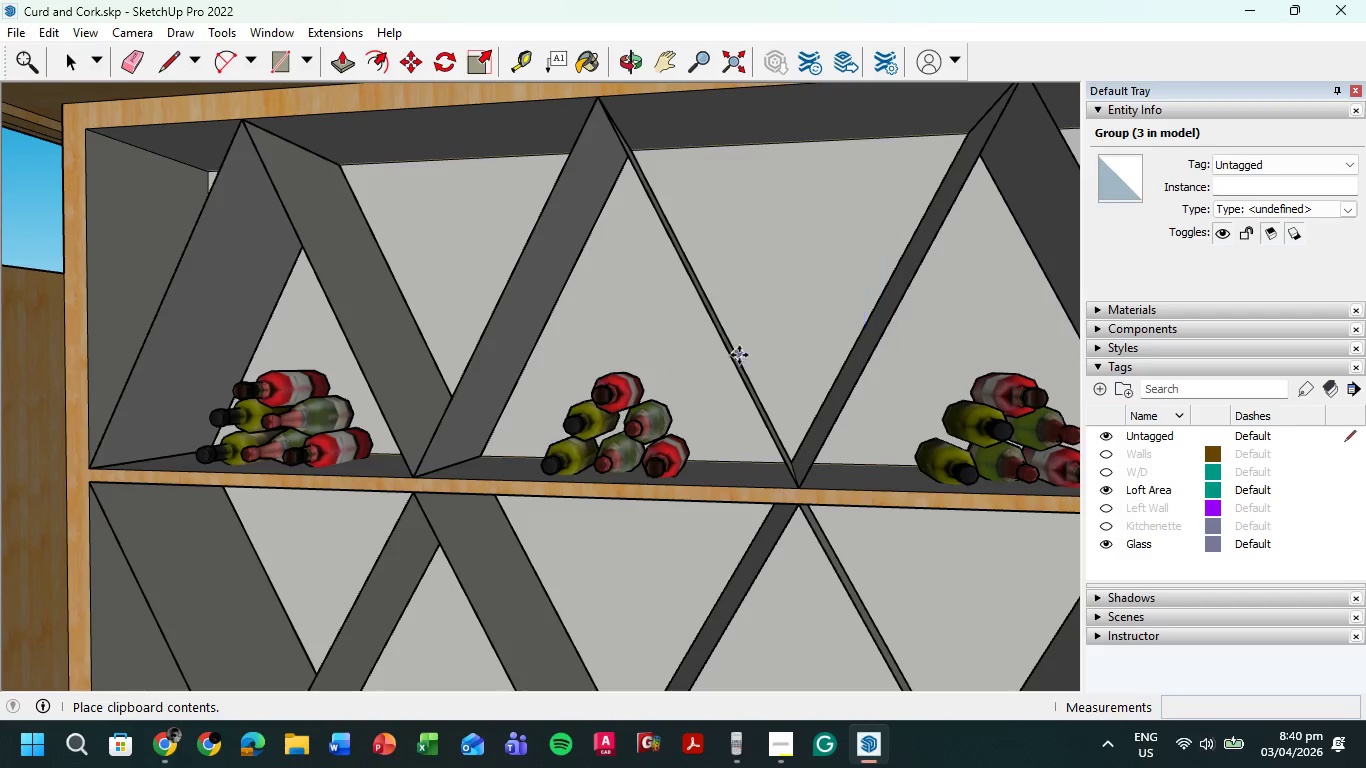 
left_click([739, 355])
 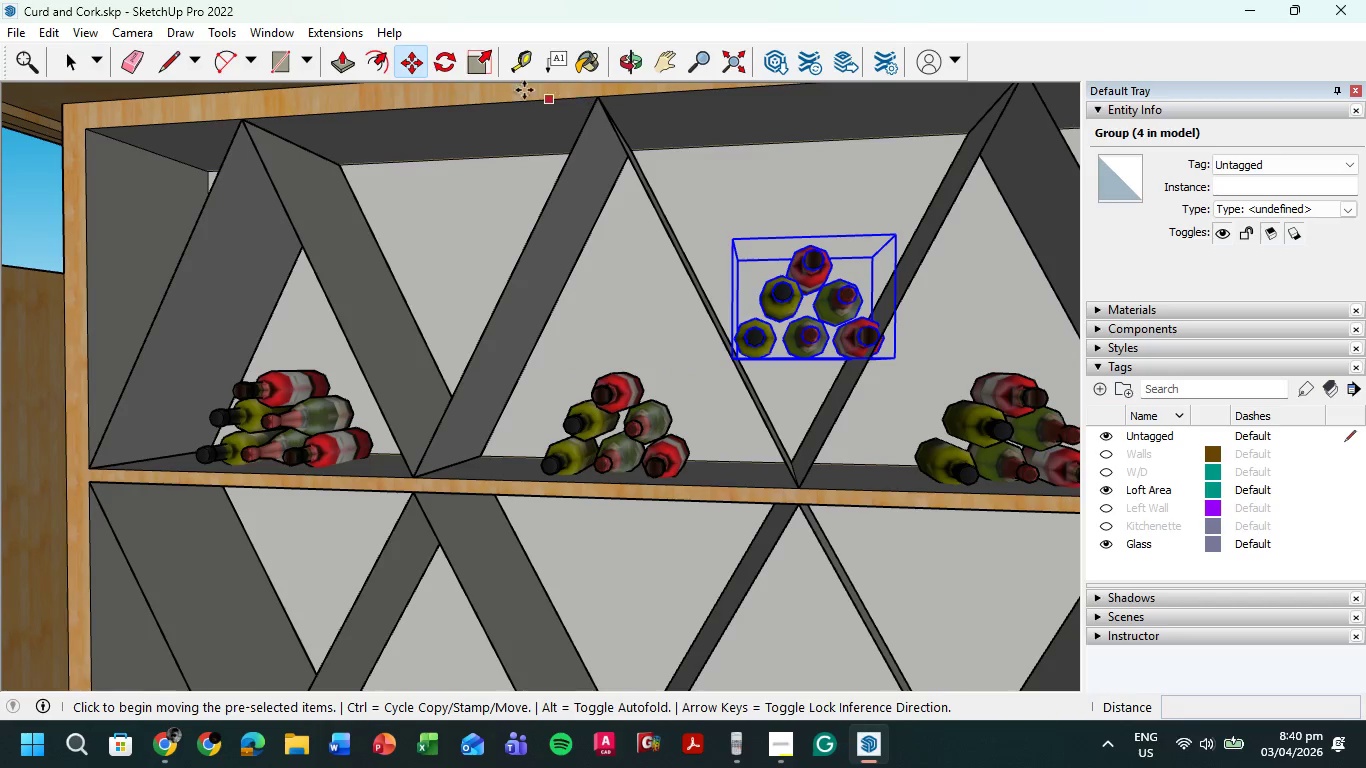 
left_click([440, 62])
 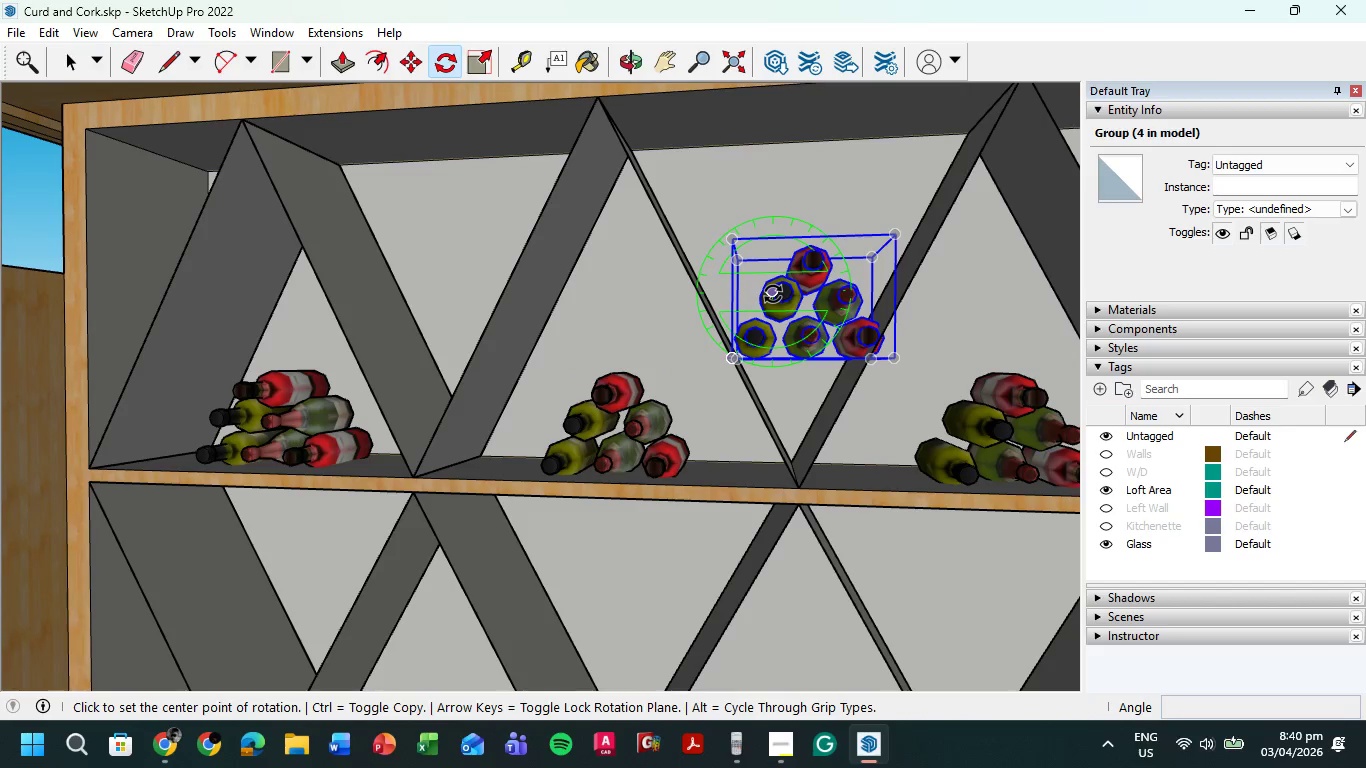 
left_click([773, 294])
 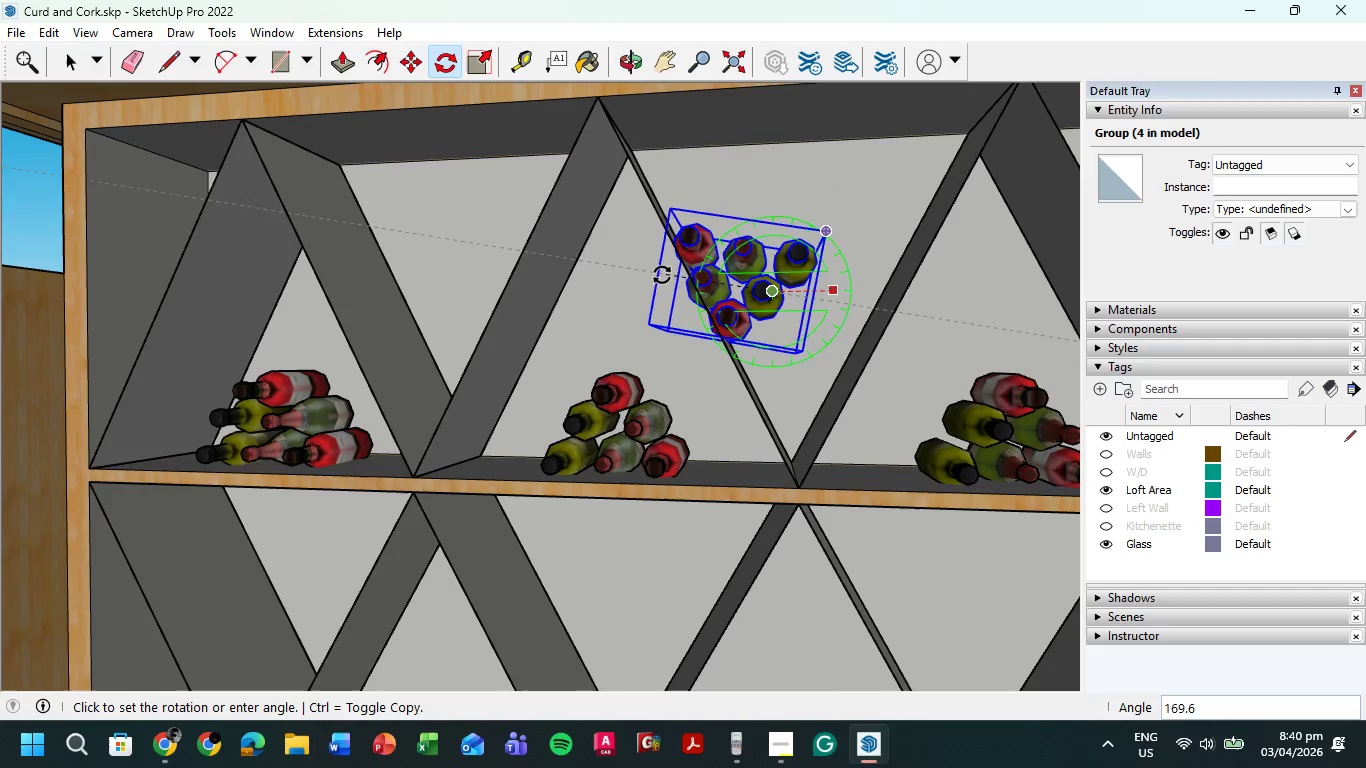 
left_click([659, 296])
 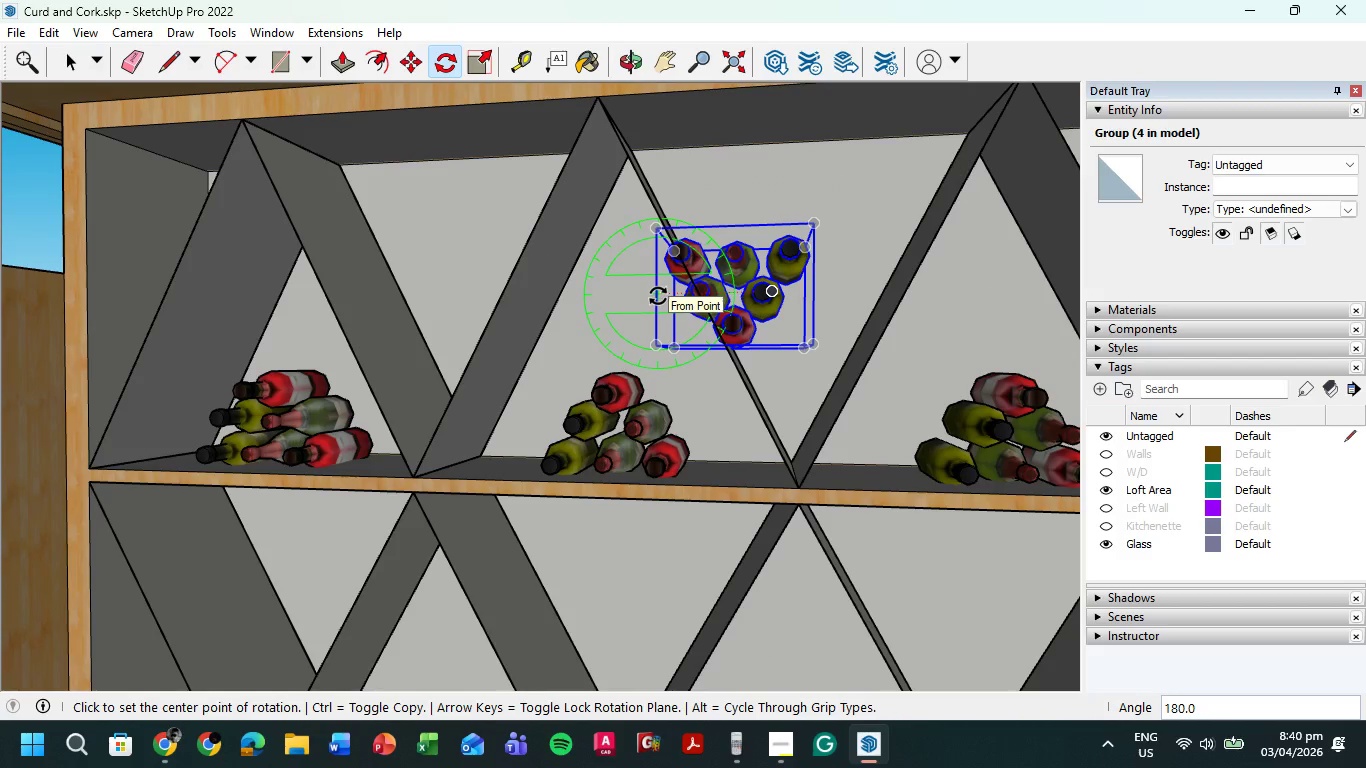 
key(M)
 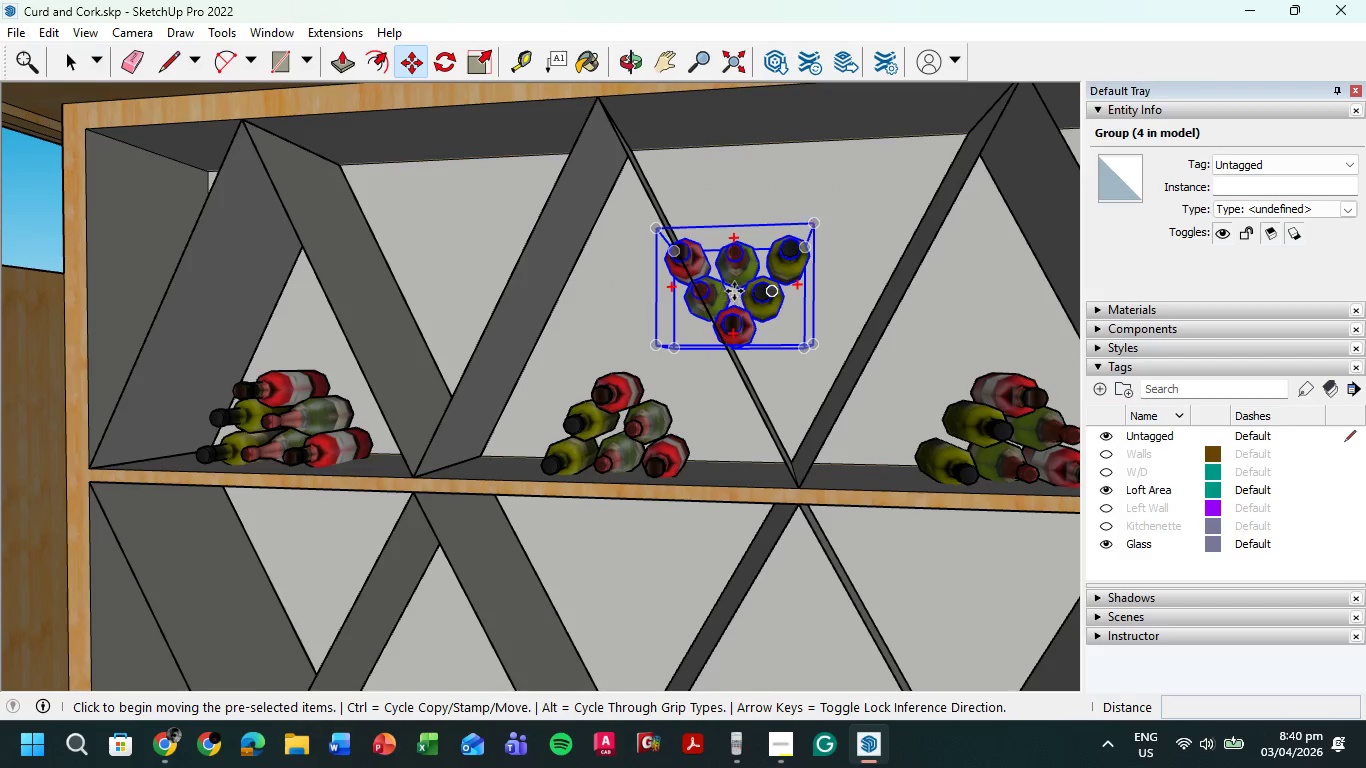 
left_click([734, 289])
 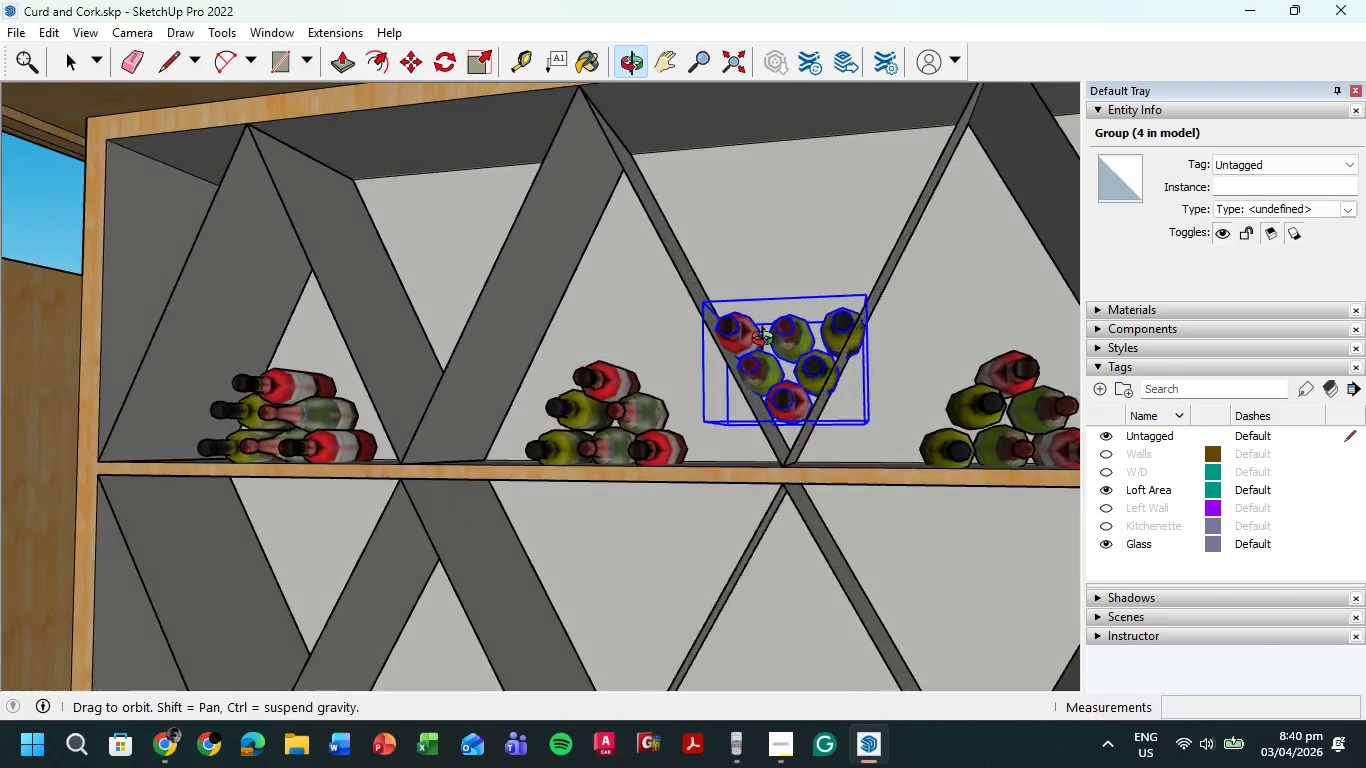 
scroll: coordinate [735, 325], scroll_direction: up, amount: 5.0
 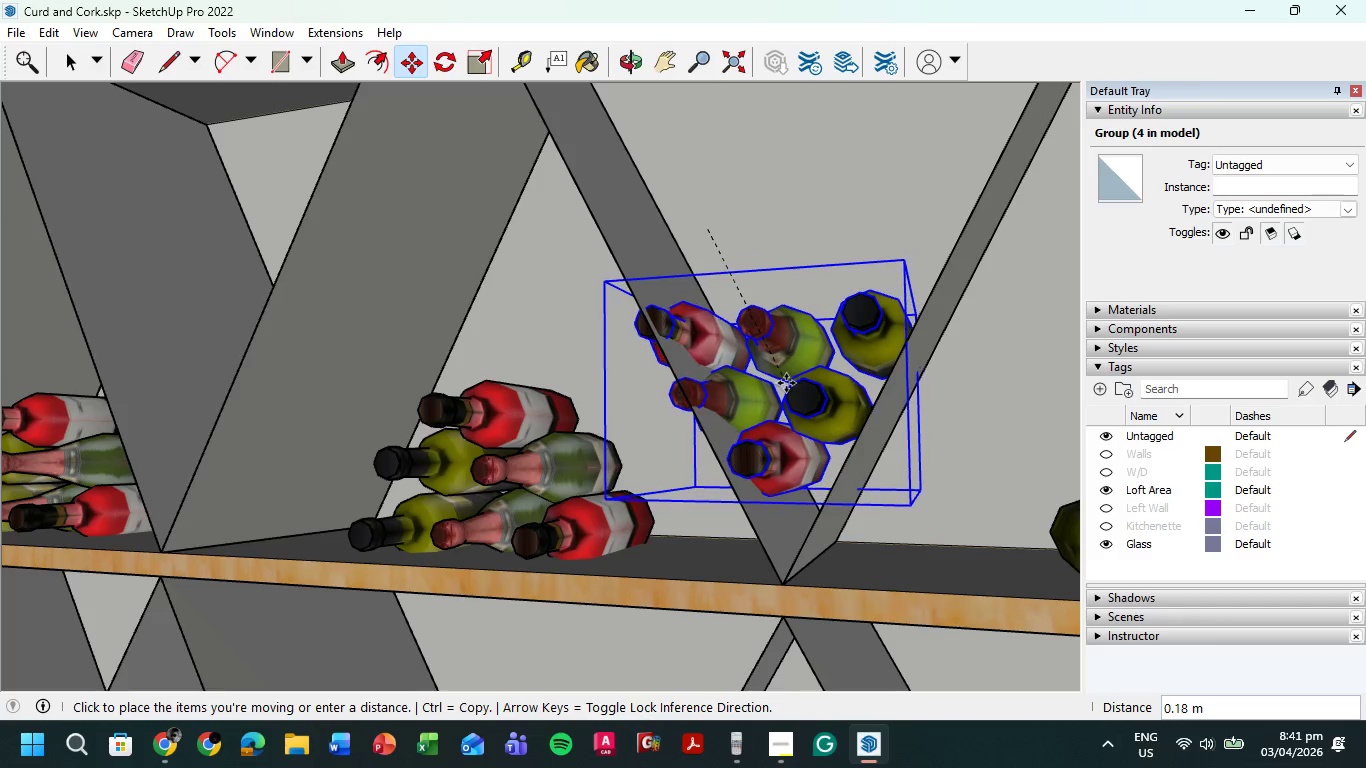 
left_click([793, 380])
 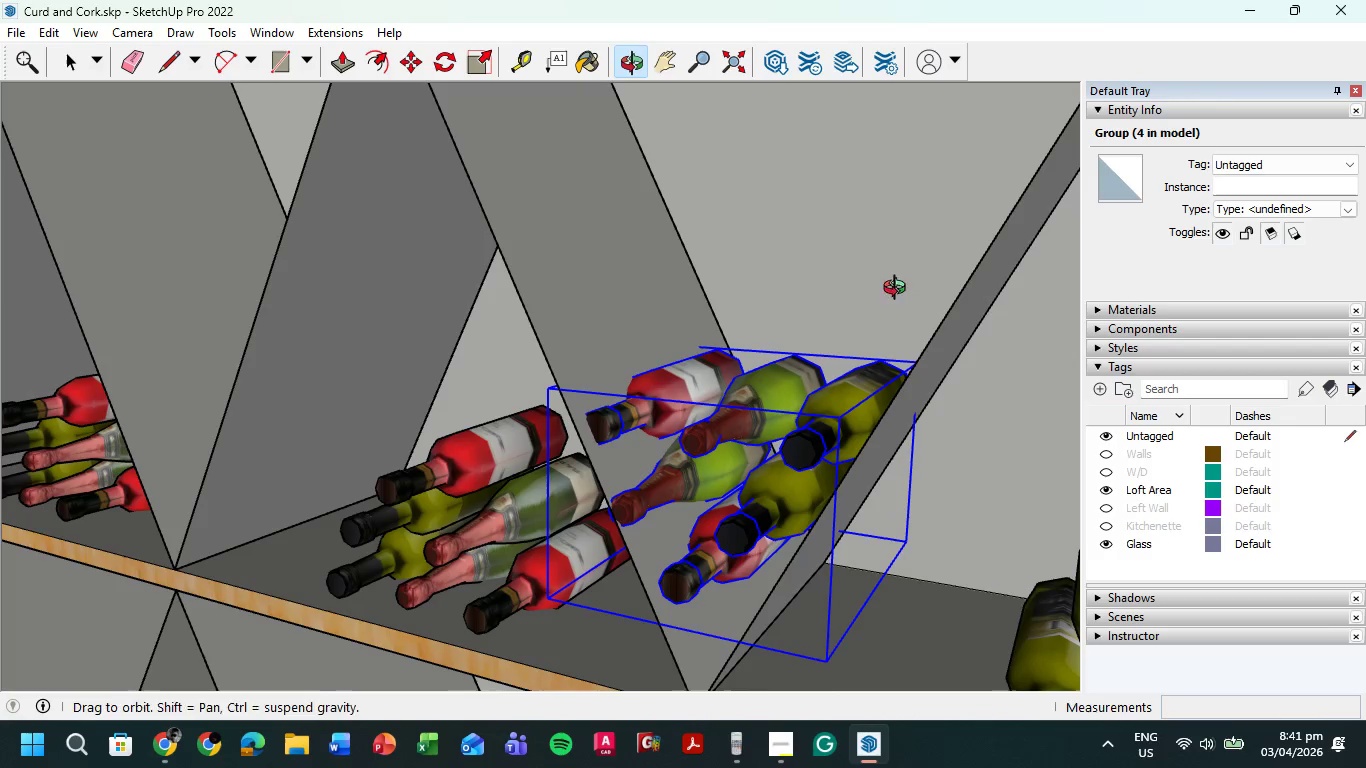 
scroll: coordinate [804, 365], scroll_direction: up, amount: 3.0
 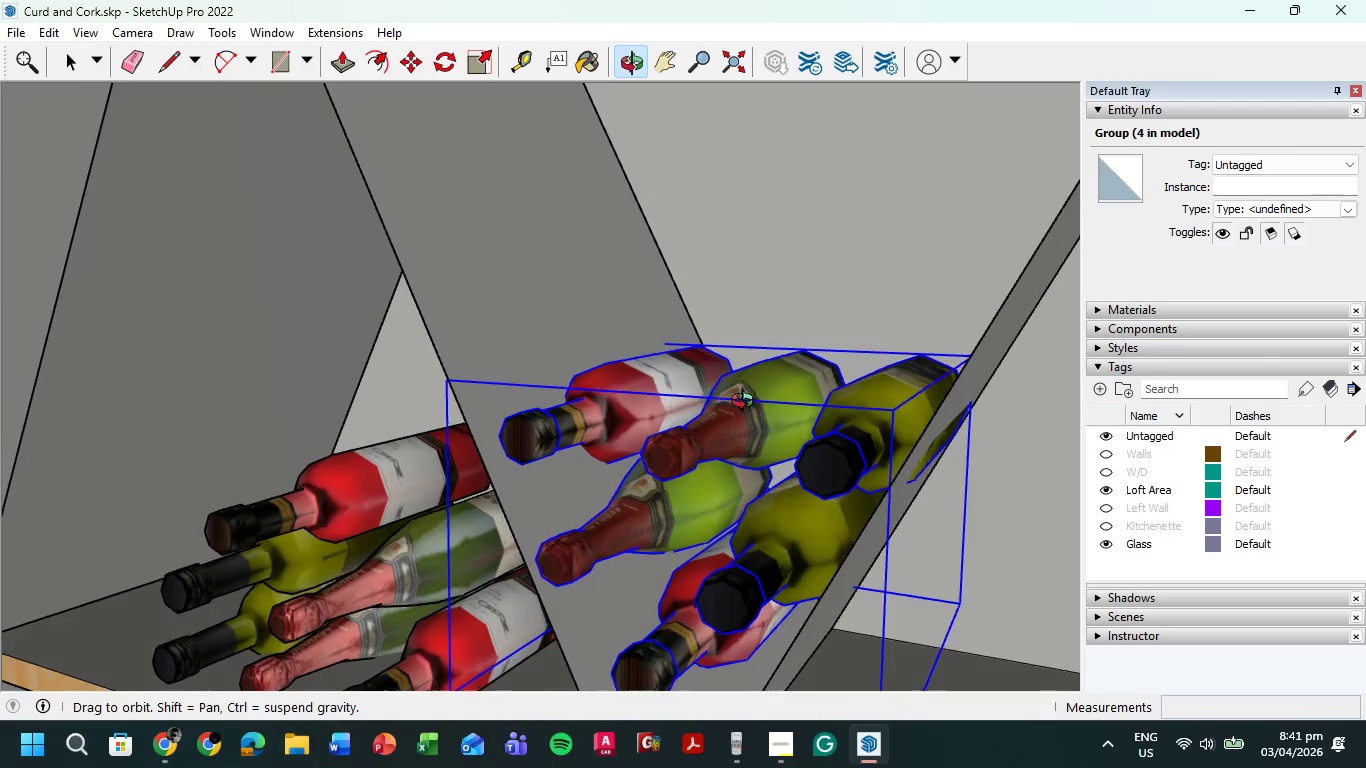 
wait(20.59)
 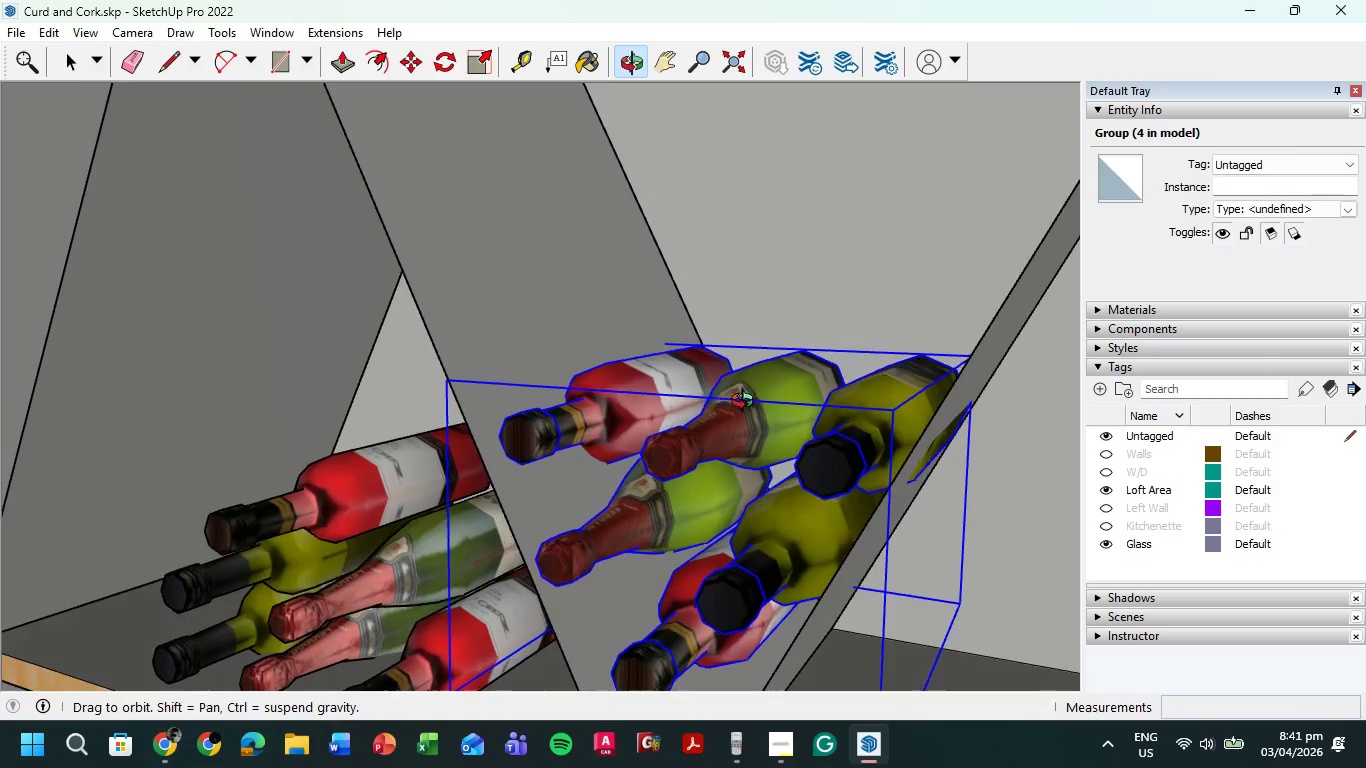 
left_click([791, 322])
 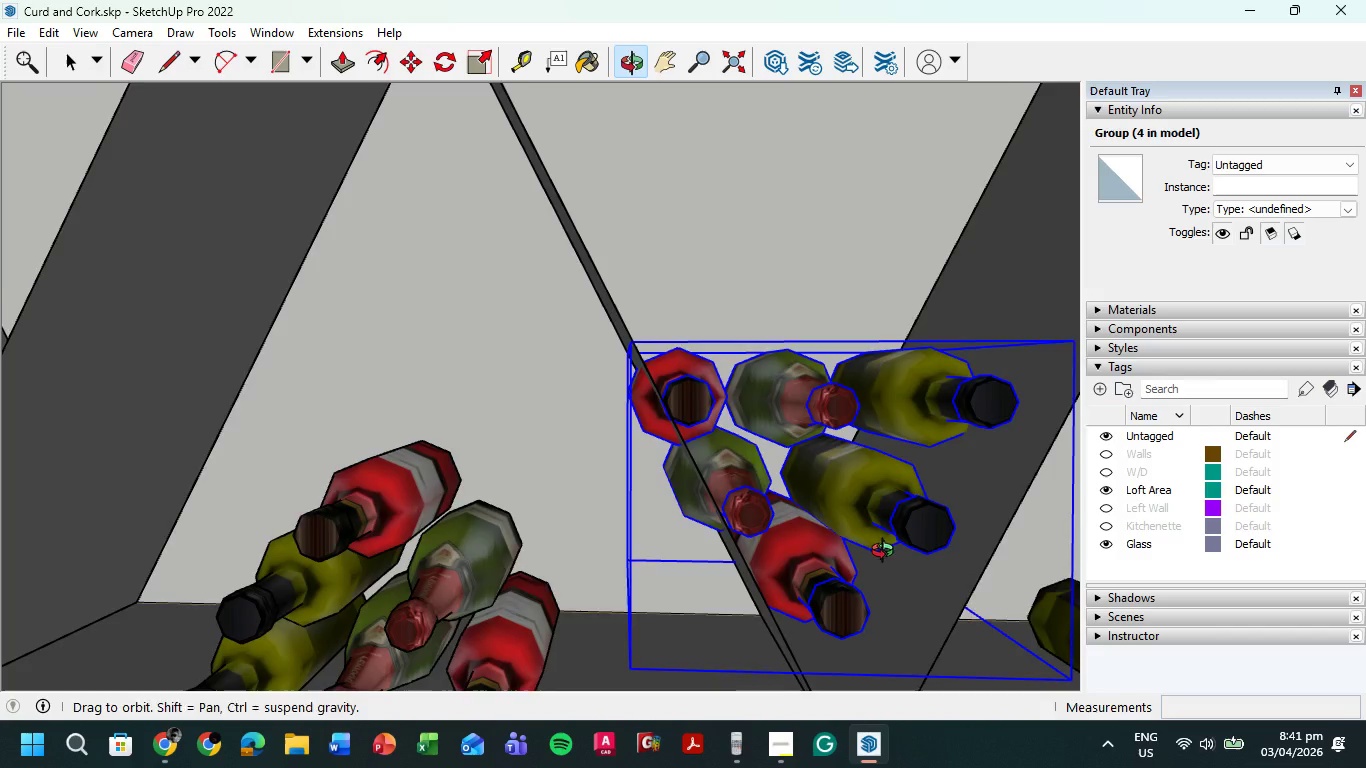 
scroll: coordinate [865, 502], scroll_direction: down, amount: 3.0
 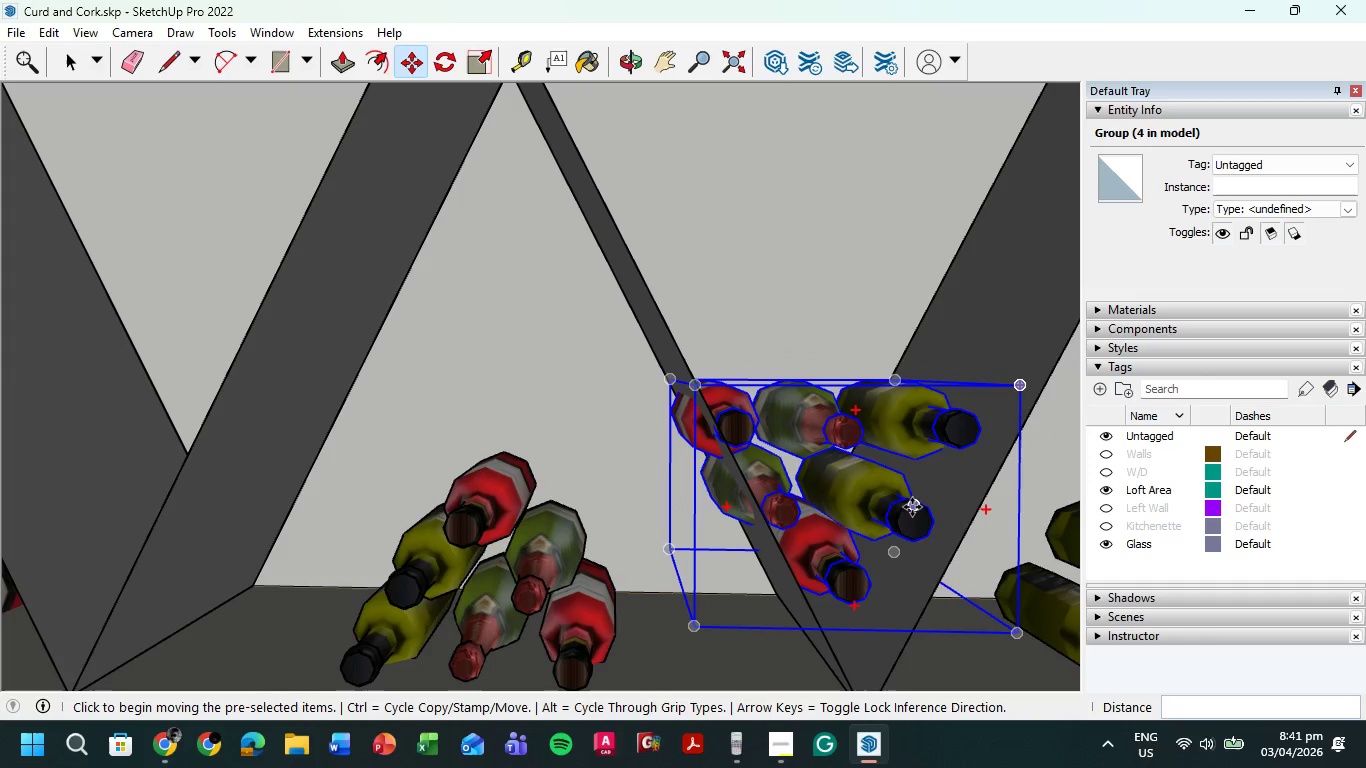 
hold_key(key=ShiftLeft, duration=0.31)
 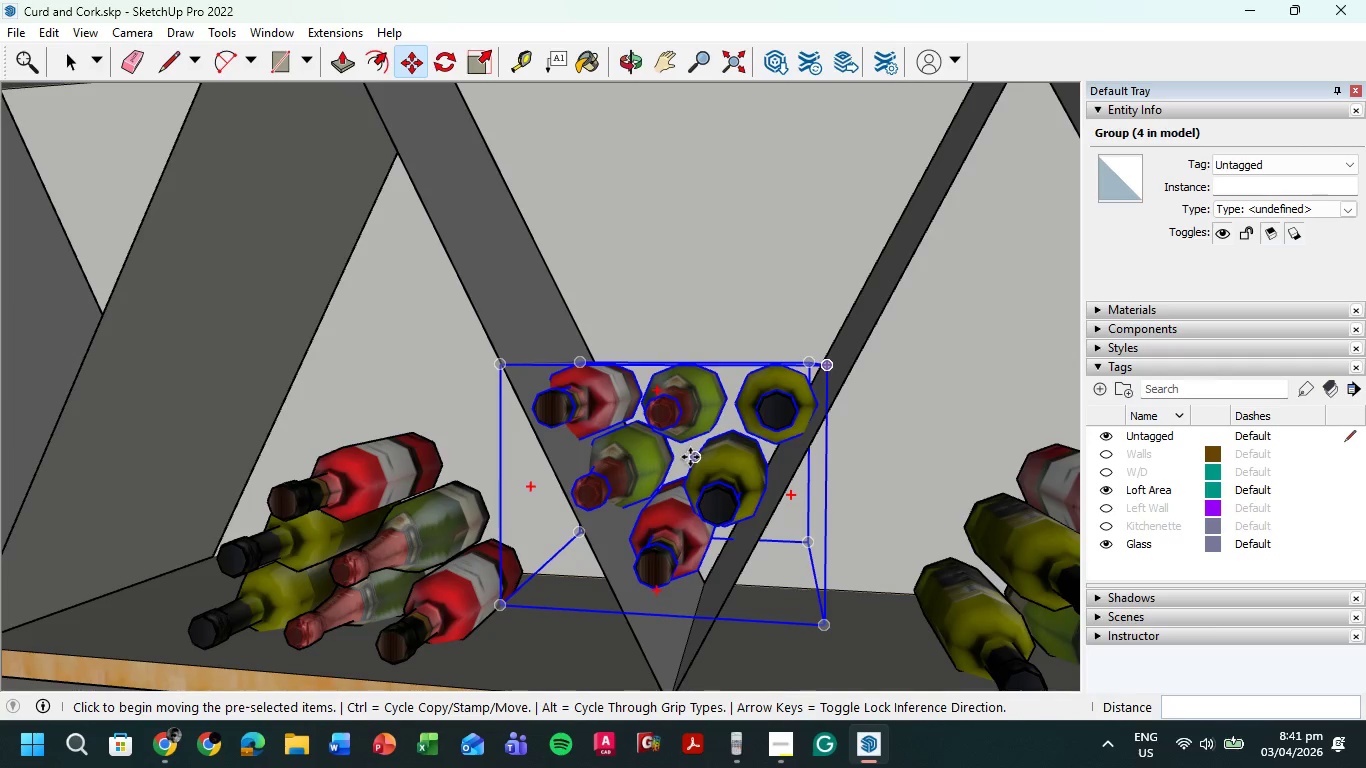 
left_click([688, 455])
 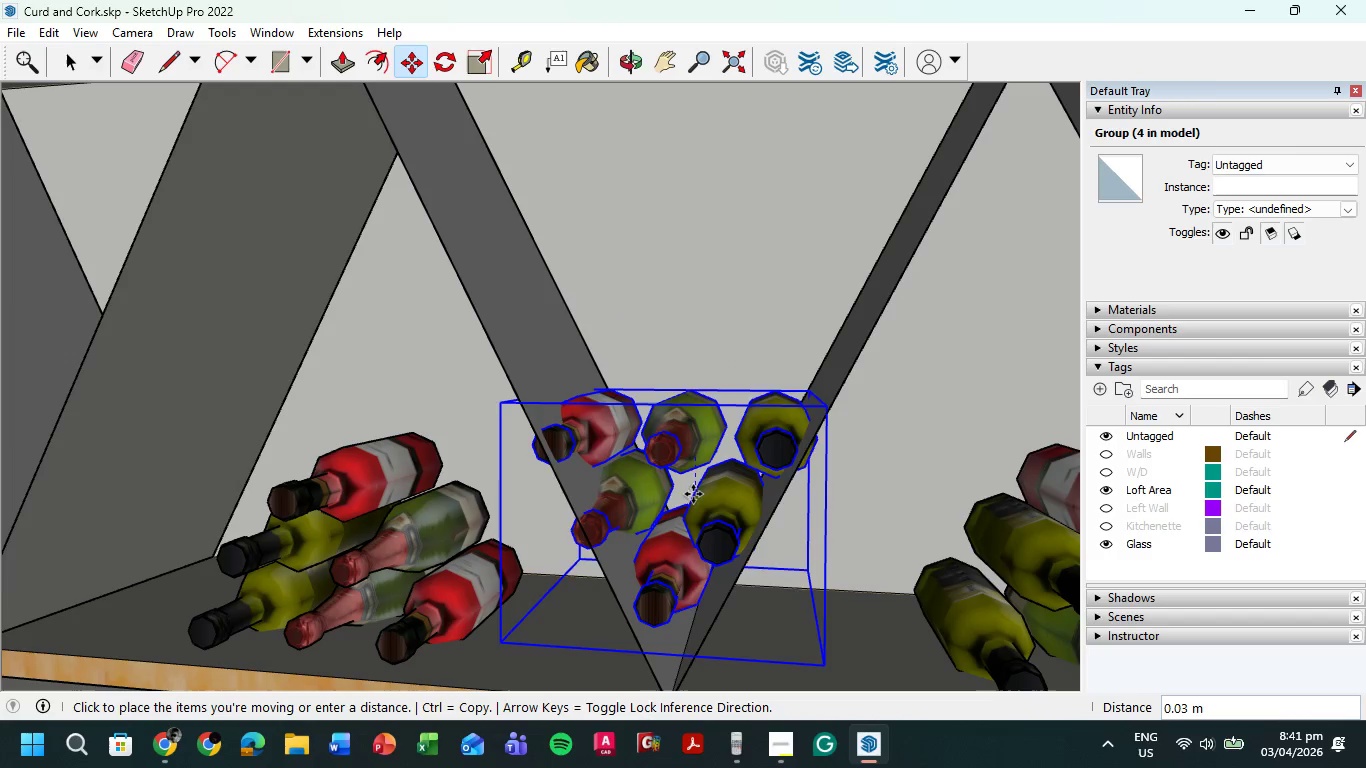 
wait(6.2)
 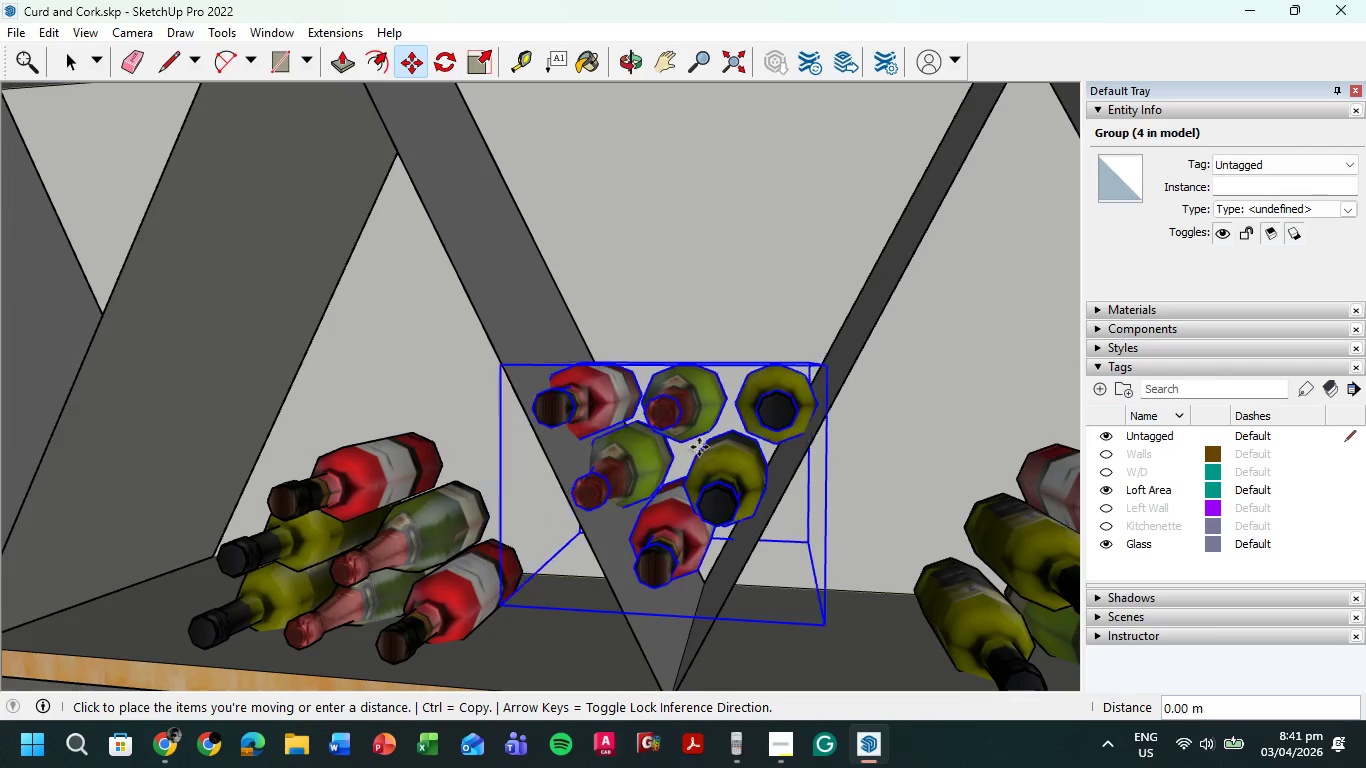 
left_click([694, 499])
 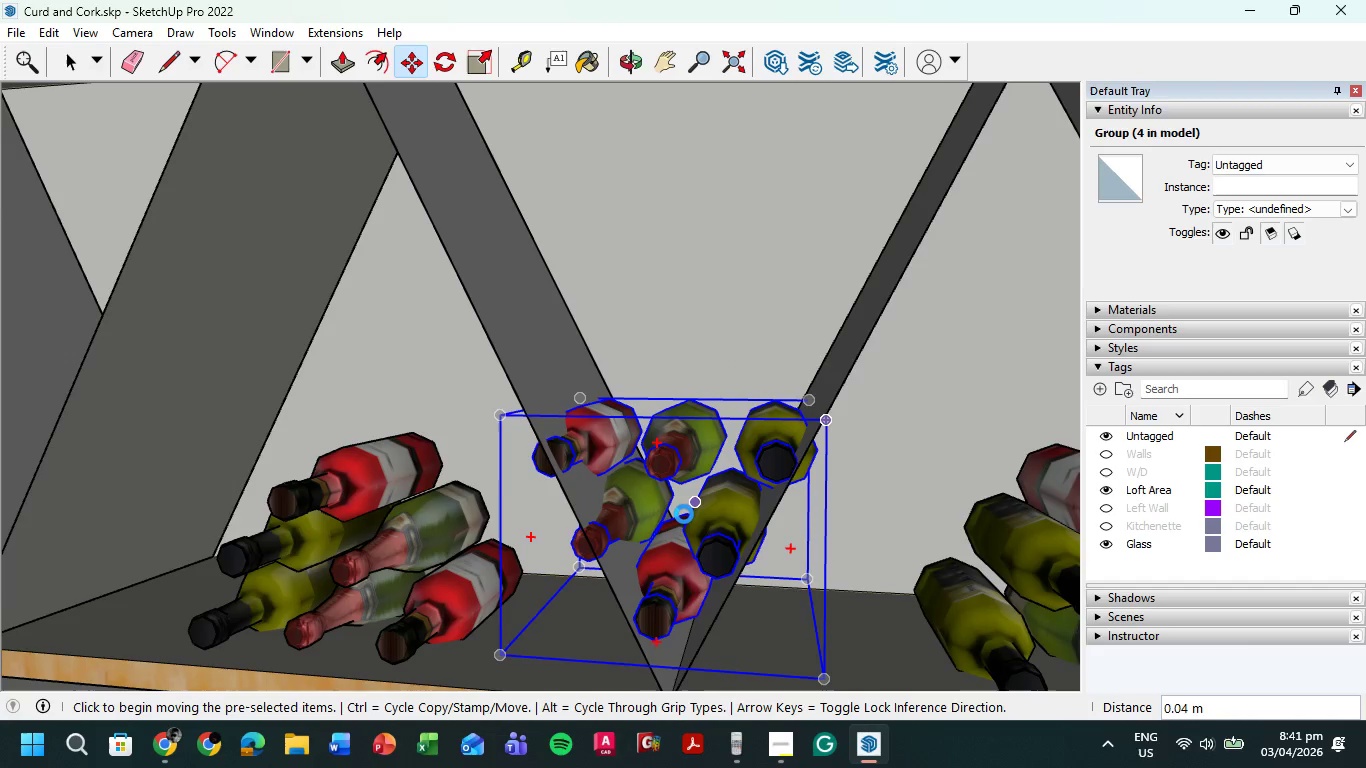 
scroll: coordinate [682, 518], scroll_direction: up, amount: 4.0
 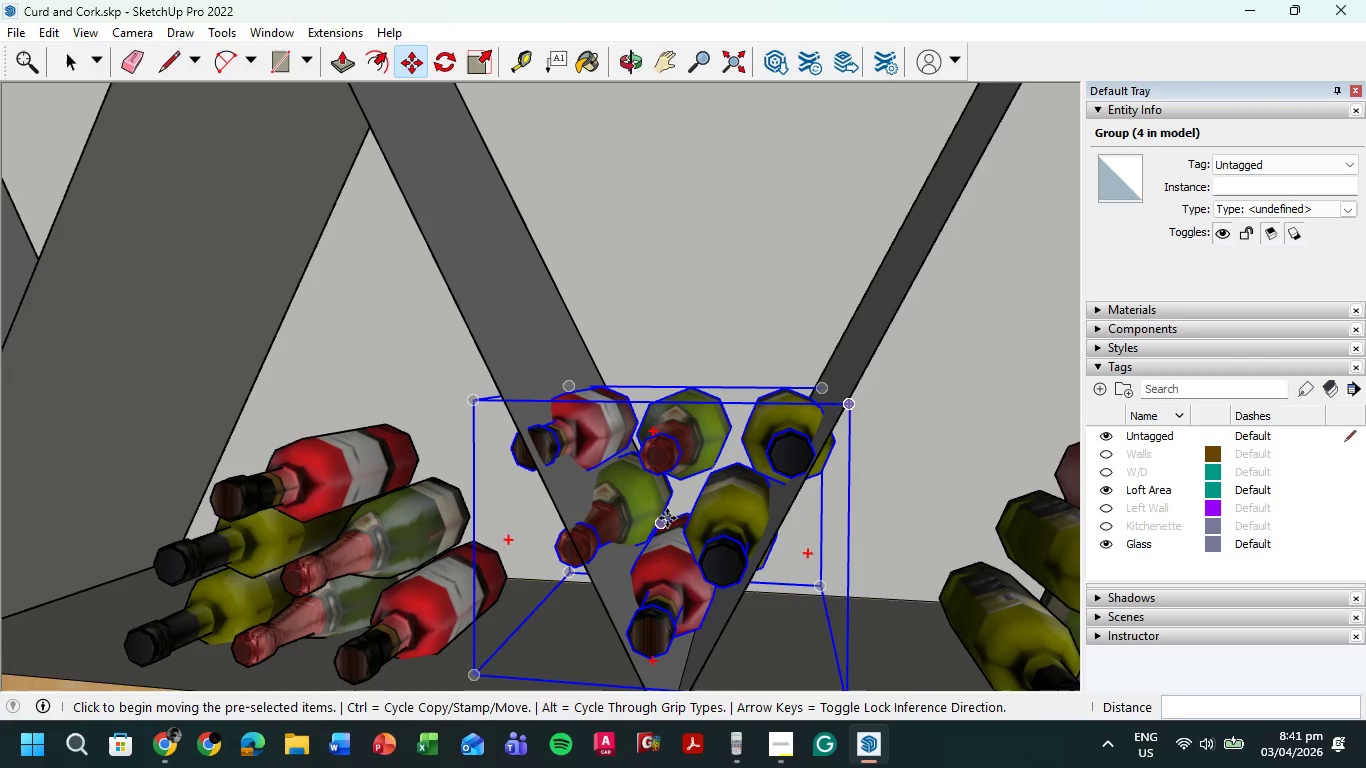 
key(Escape)
 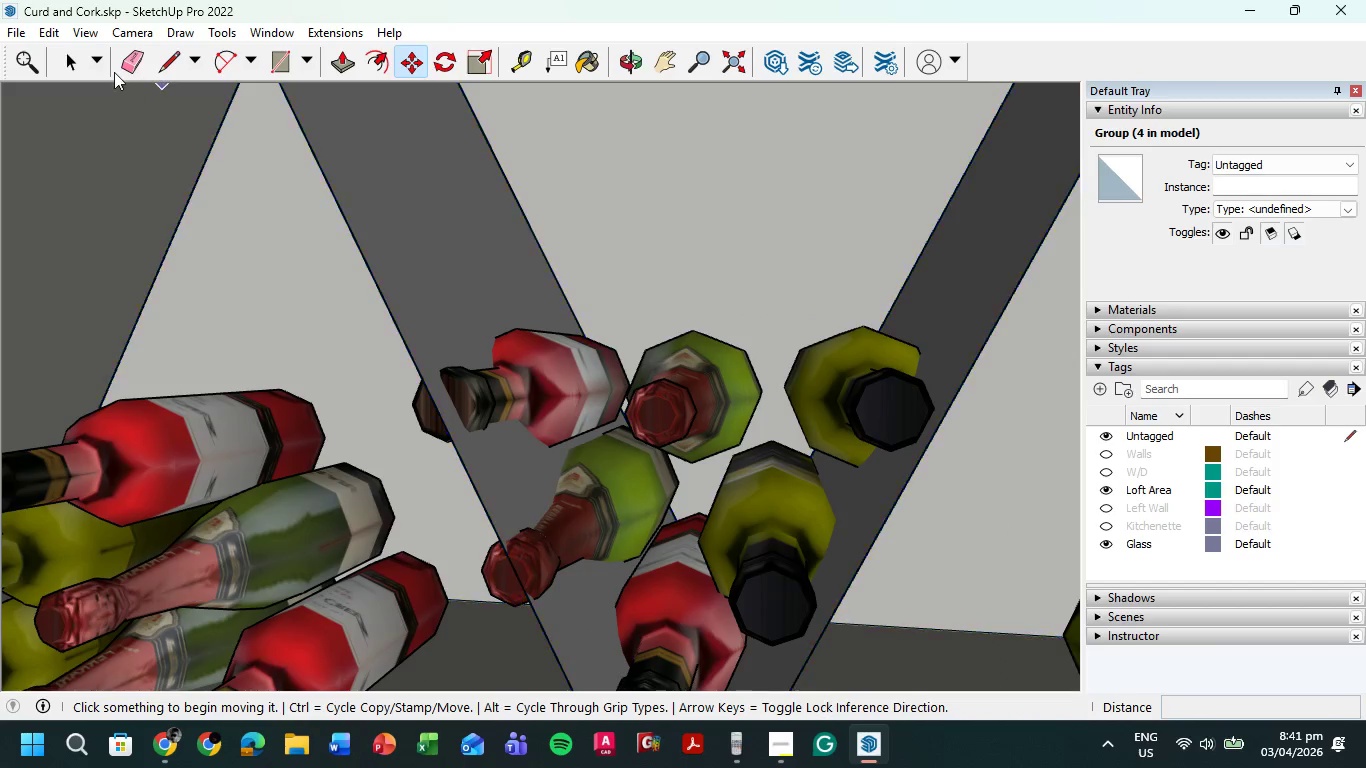 
scroll: coordinate [658, 514], scroll_direction: up, amount: 4.0
 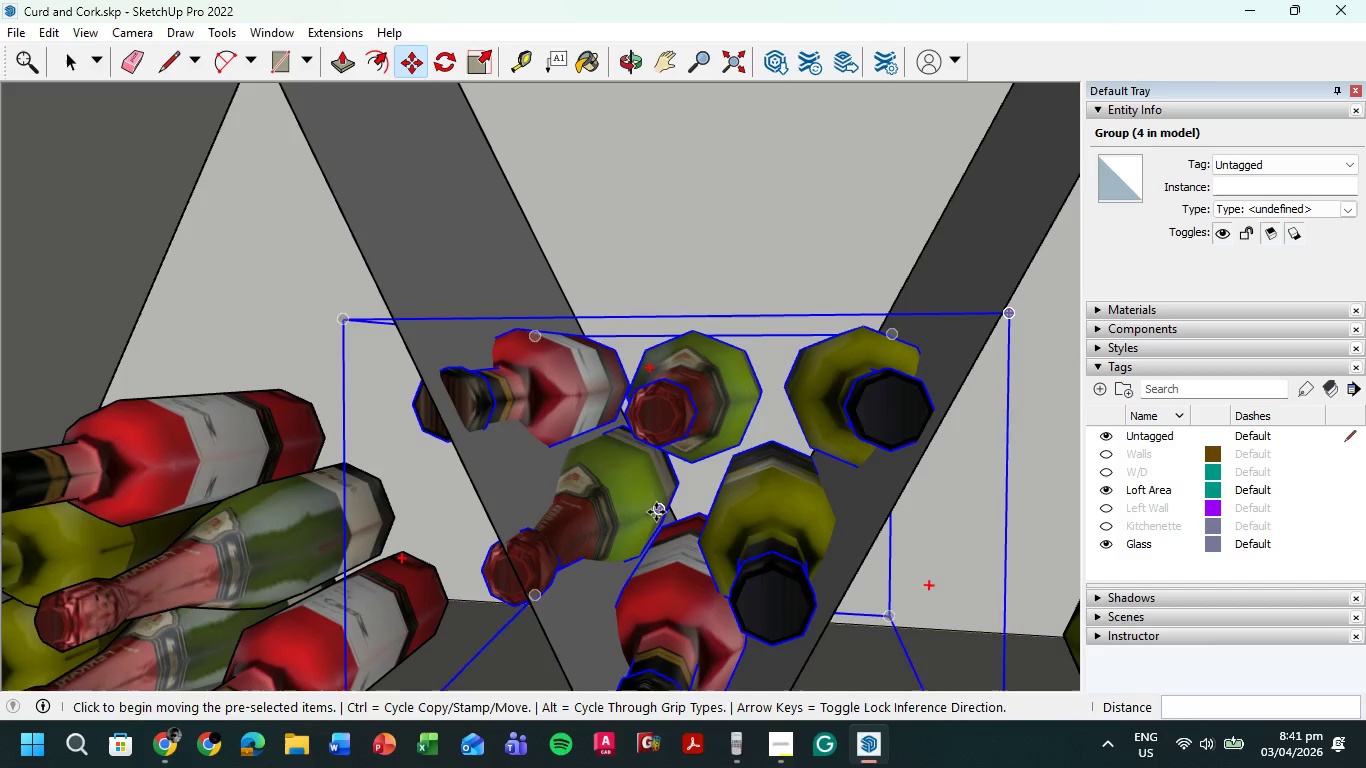 
left_click([79, 61])
 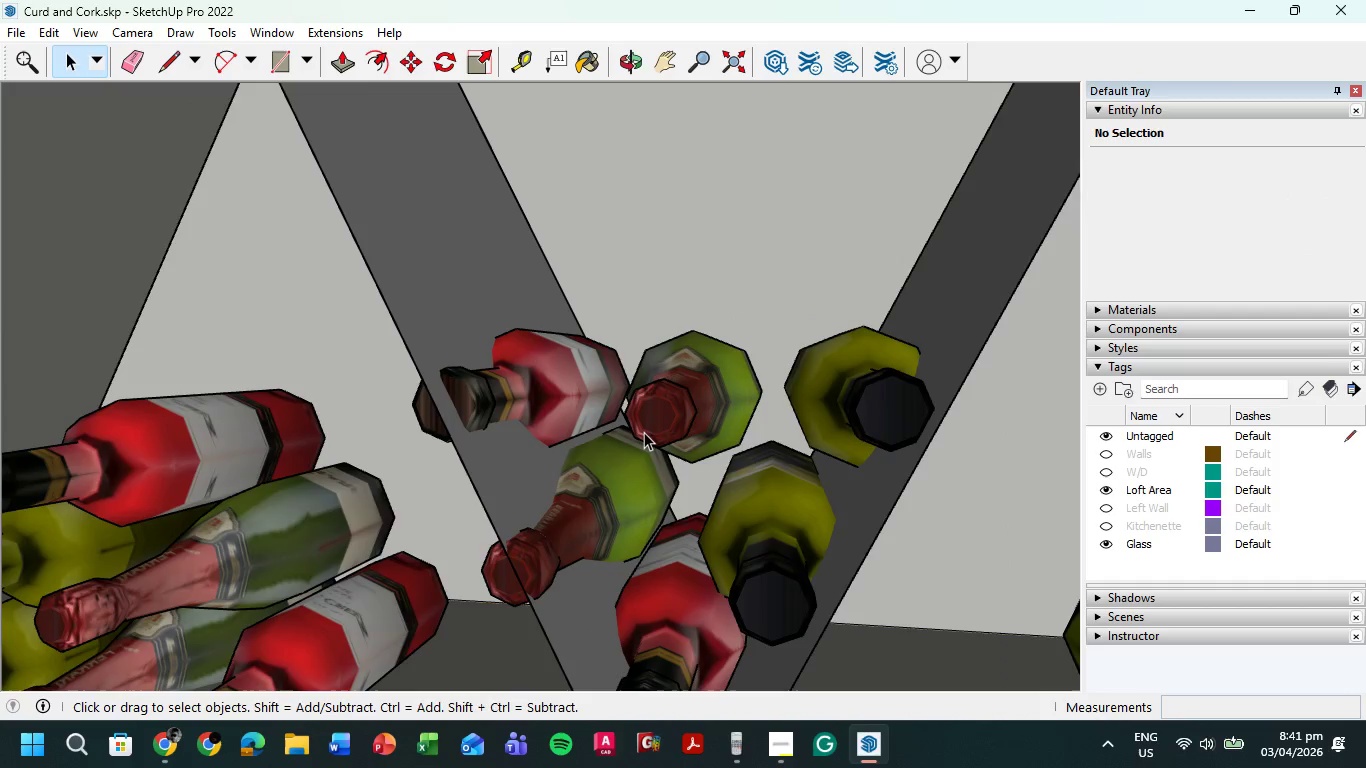 
double_click([644, 432])
 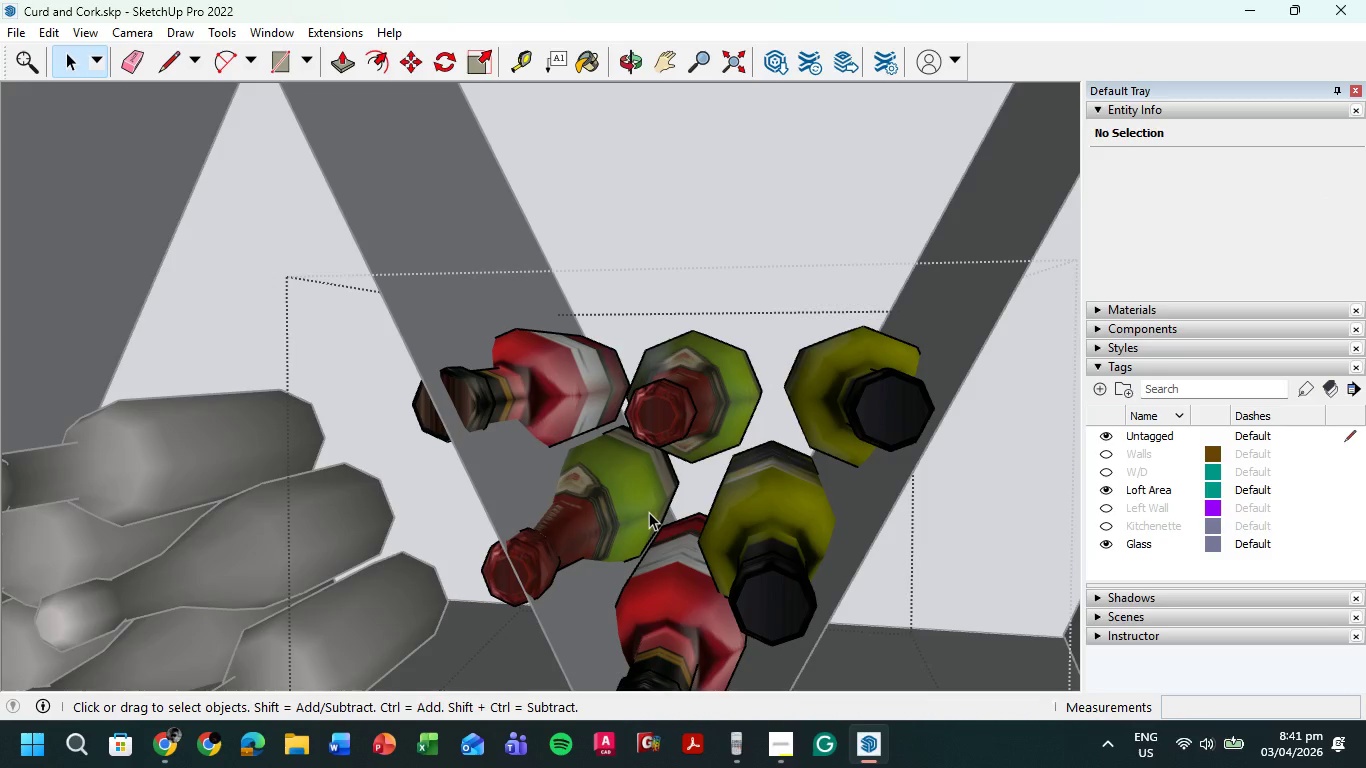 
key(M)
 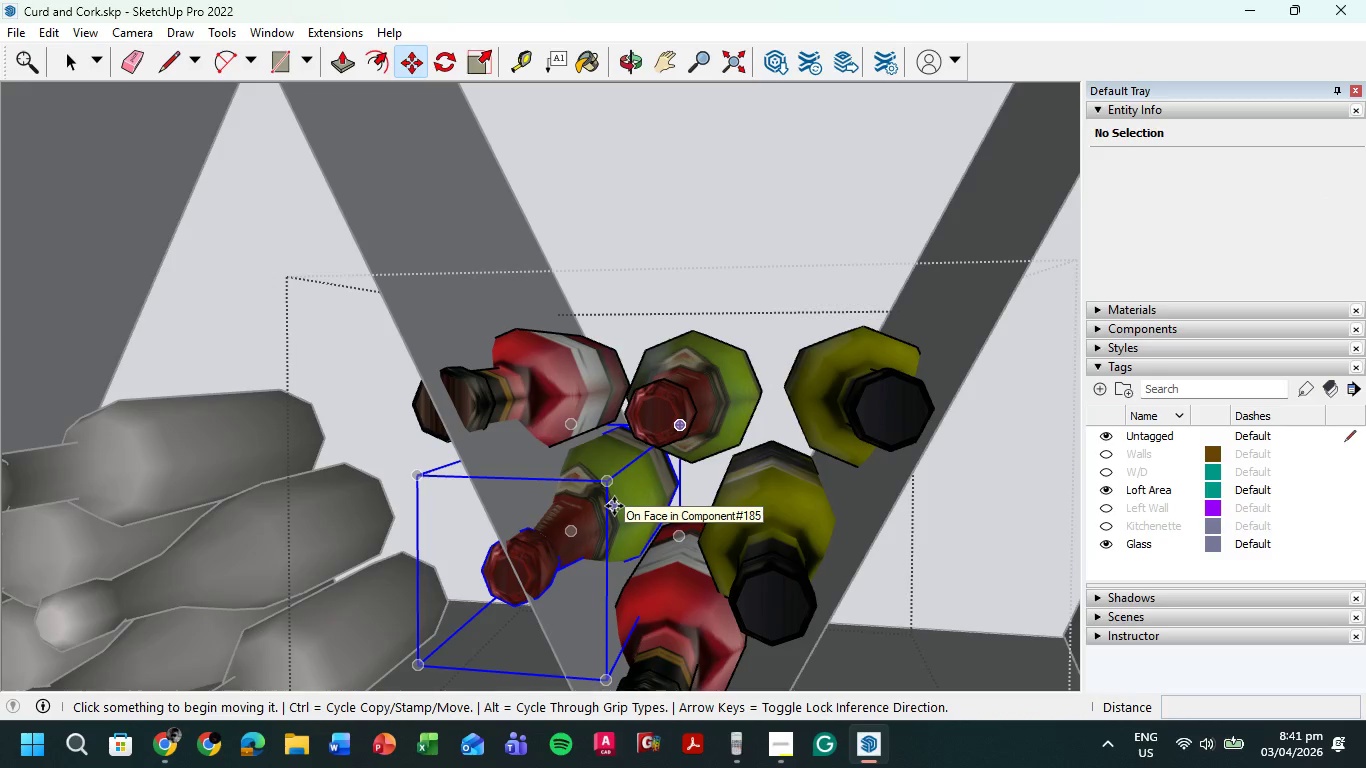 
left_click([617, 505])
 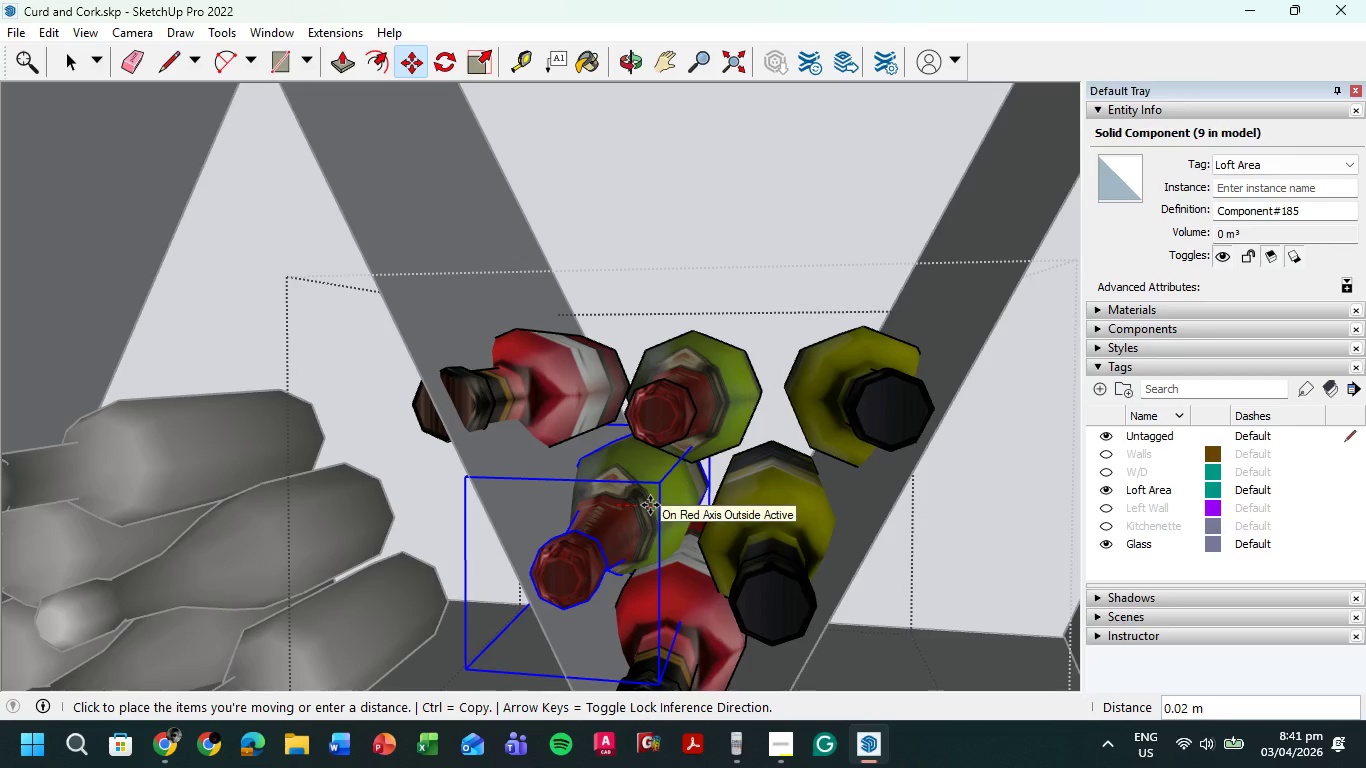 
left_click([649, 505])
 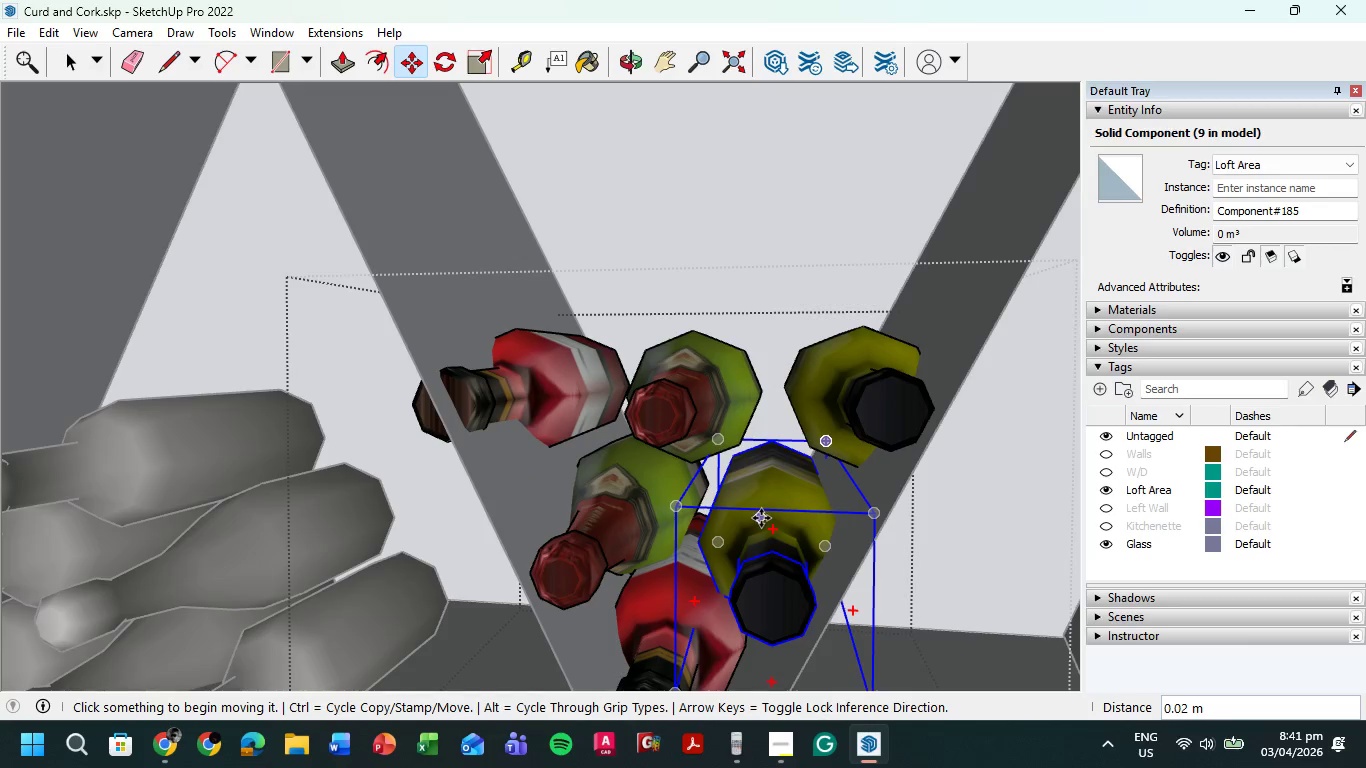 
left_click([761, 518])
 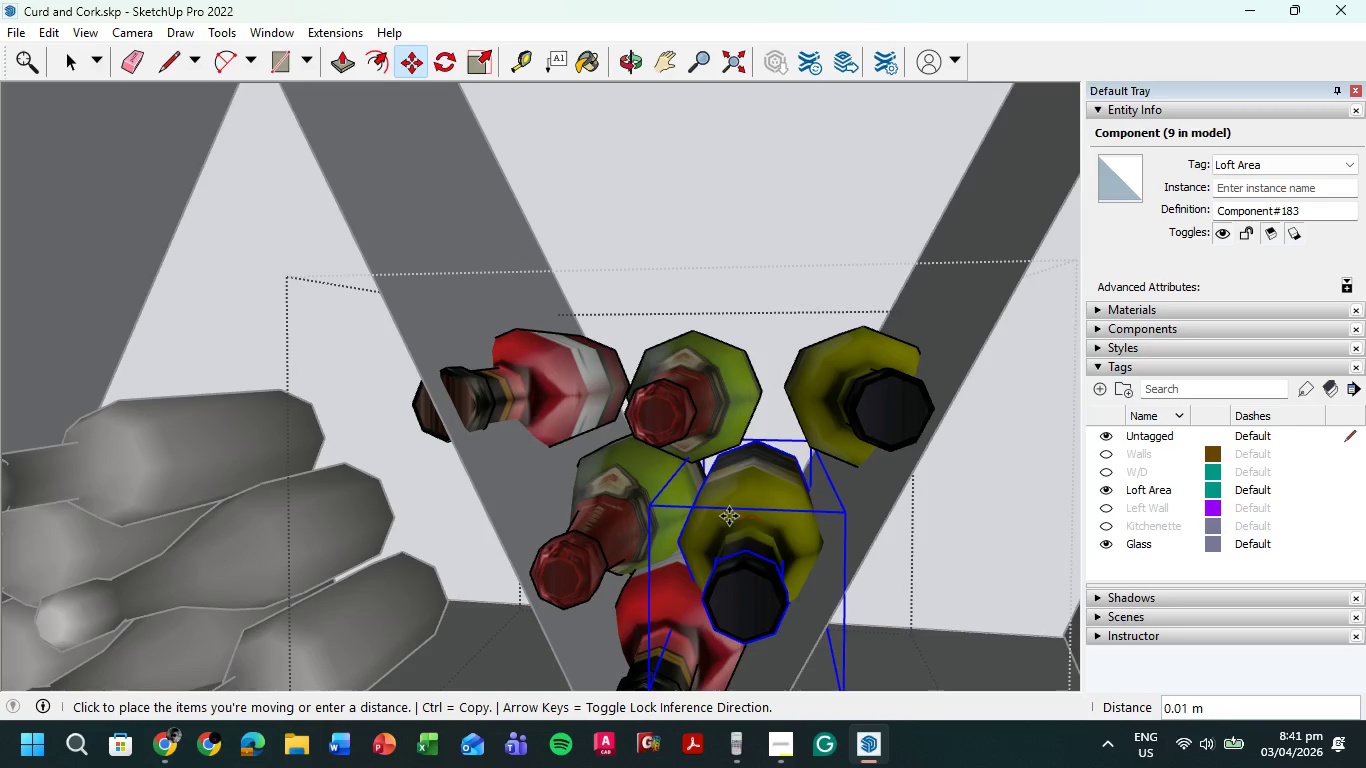 
left_click([729, 516])
 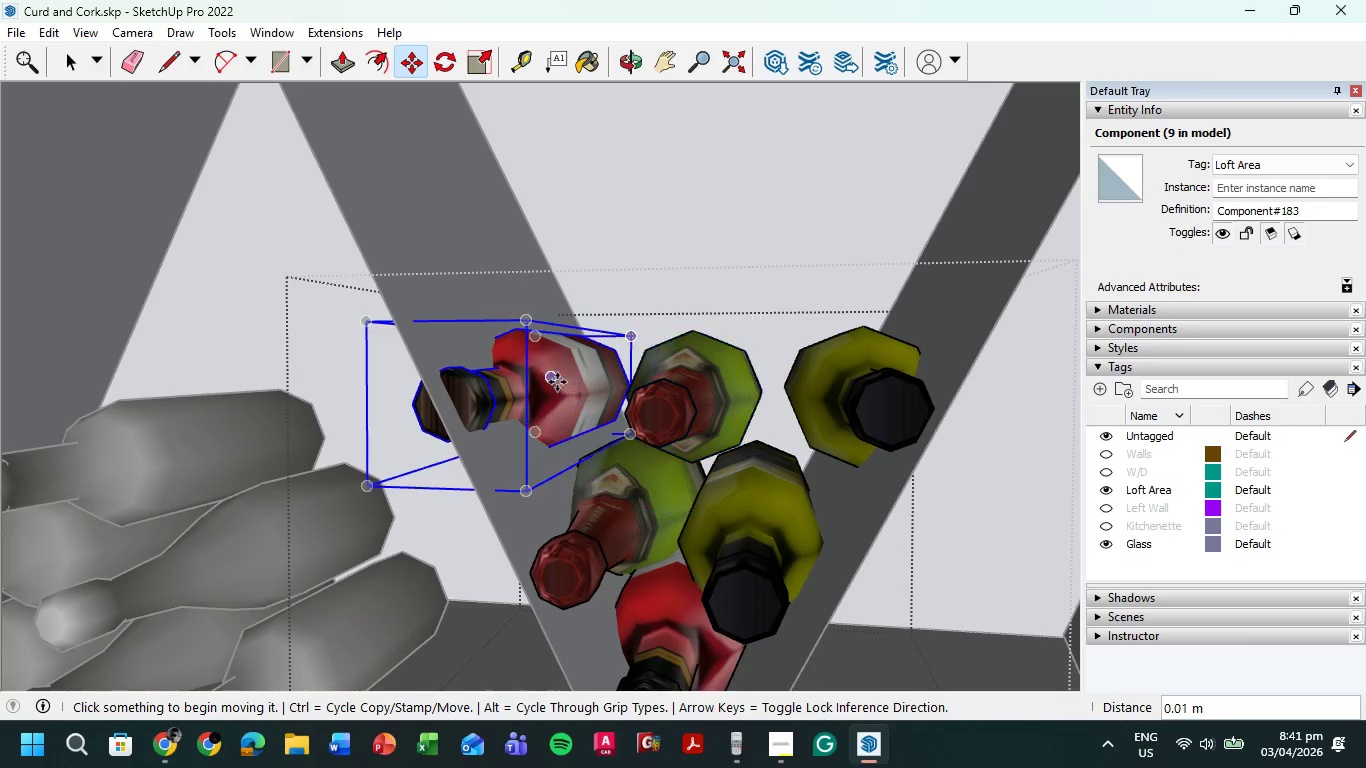 
left_click([550, 381])
 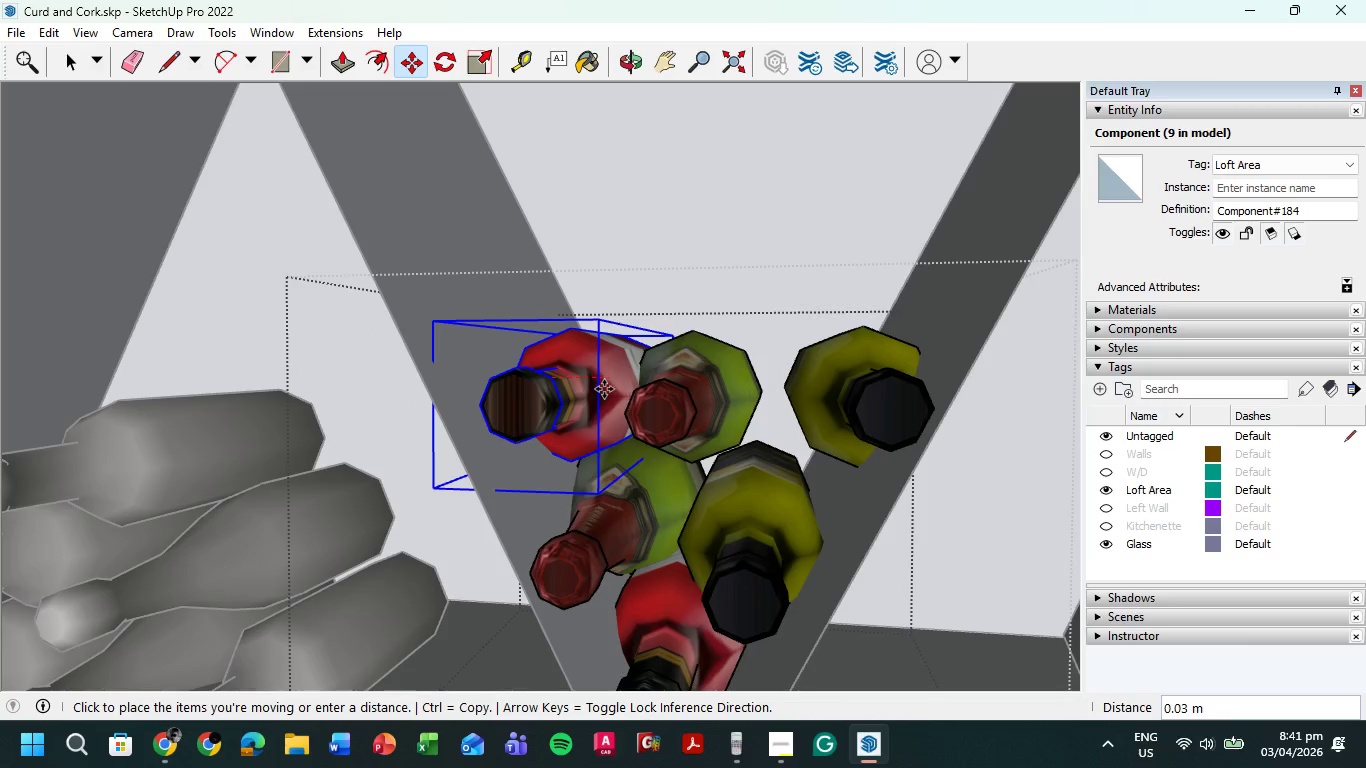 
left_click([601, 389])
 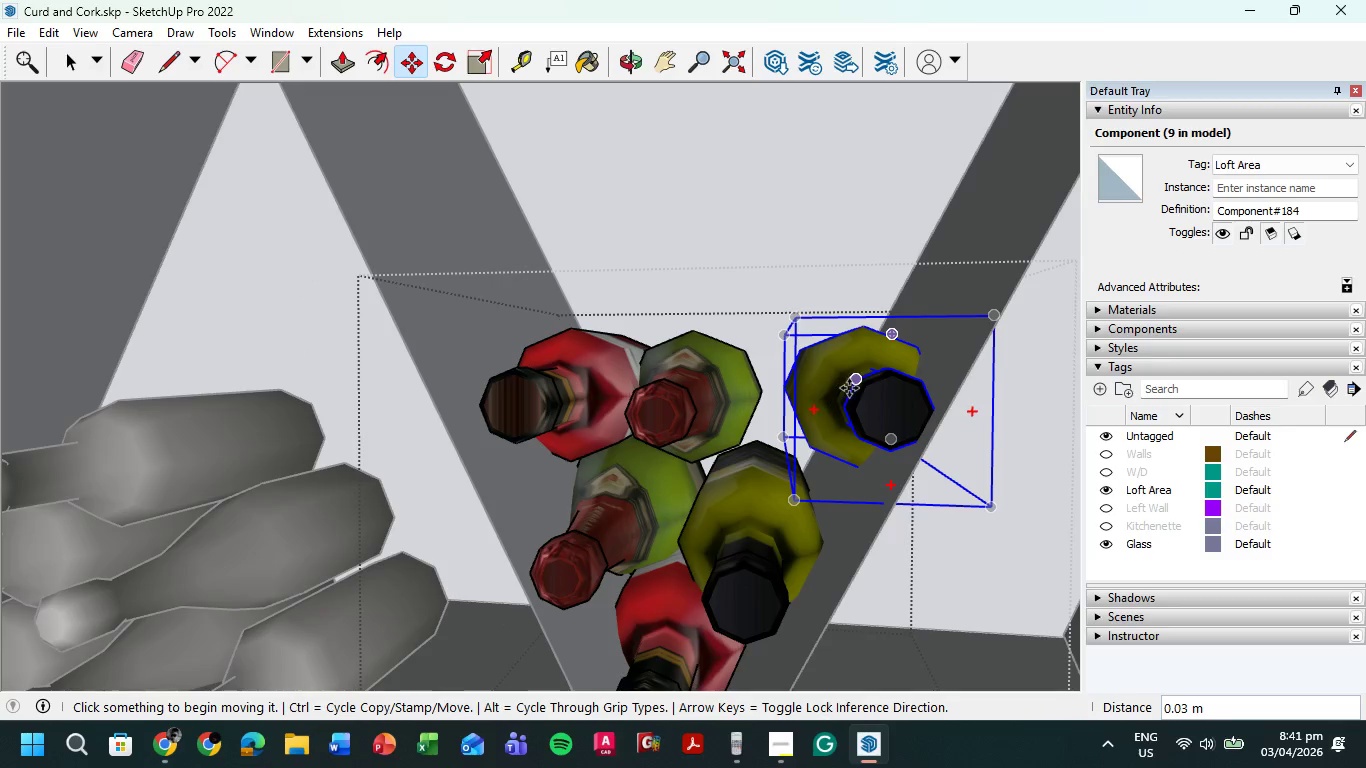 
left_click([850, 388])
 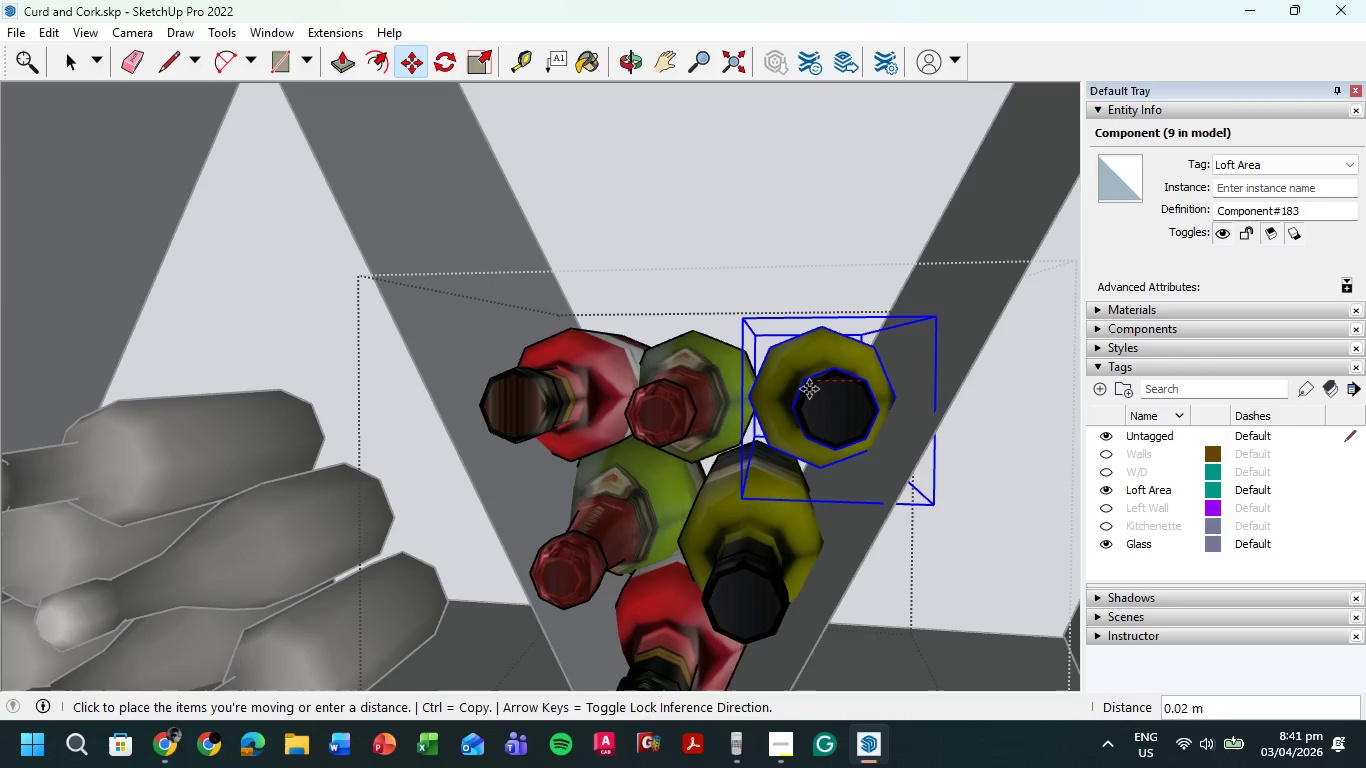 
left_click([809, 389])
 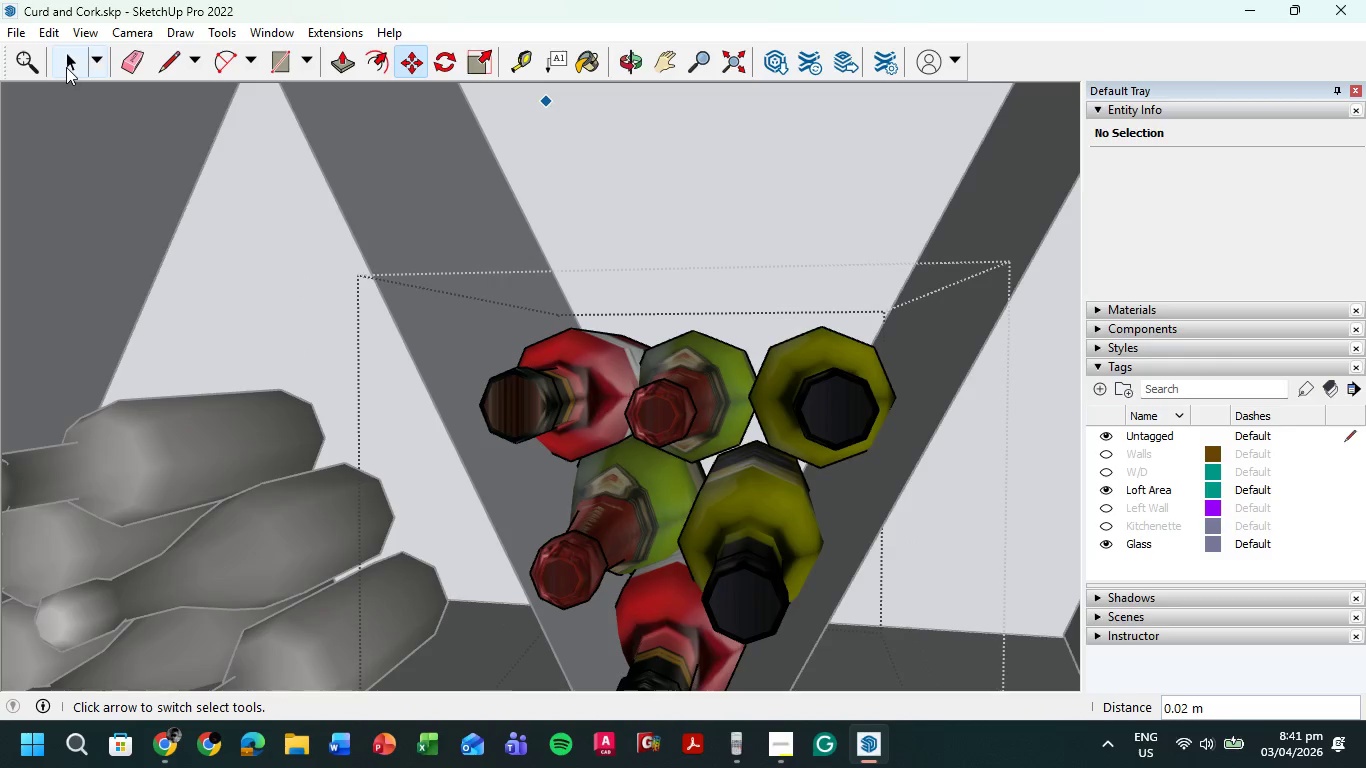 
double_click([706, 190])
 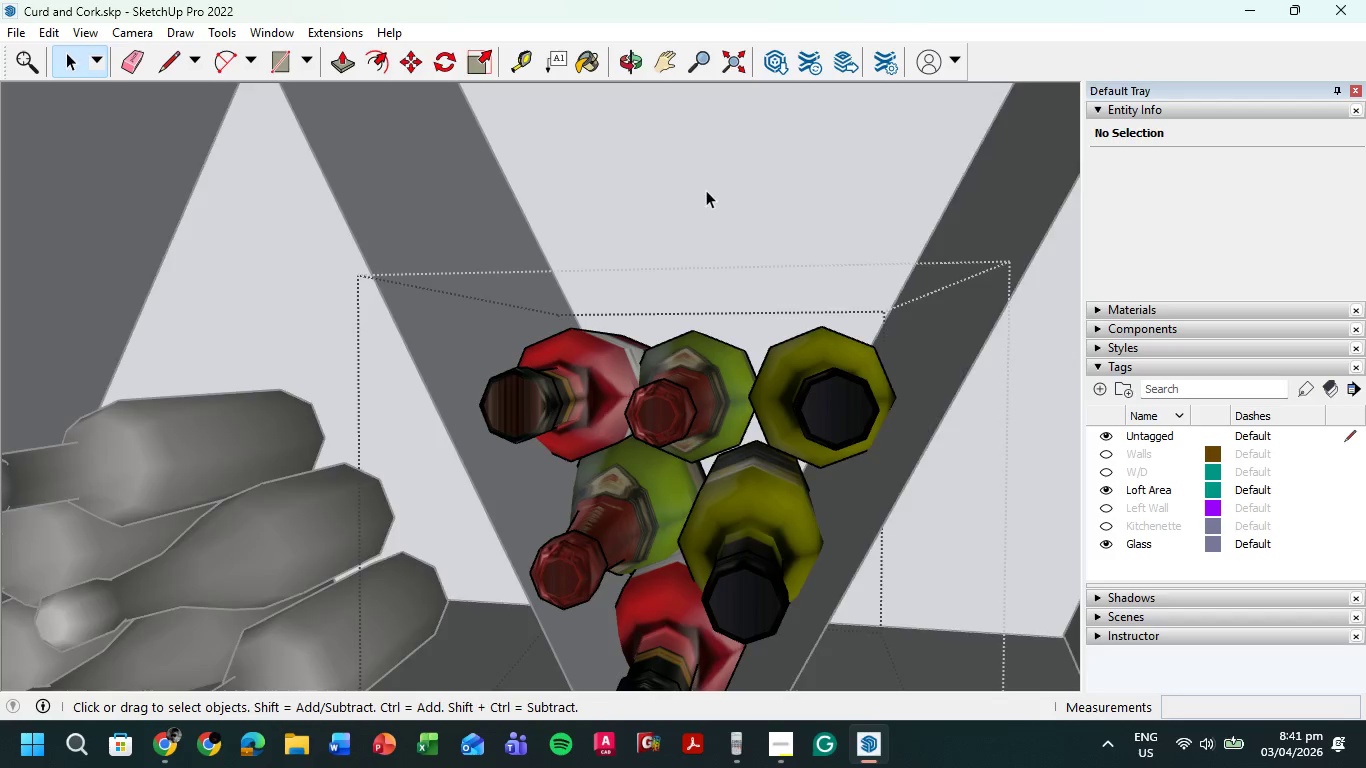 
triple_click([706, 190])
 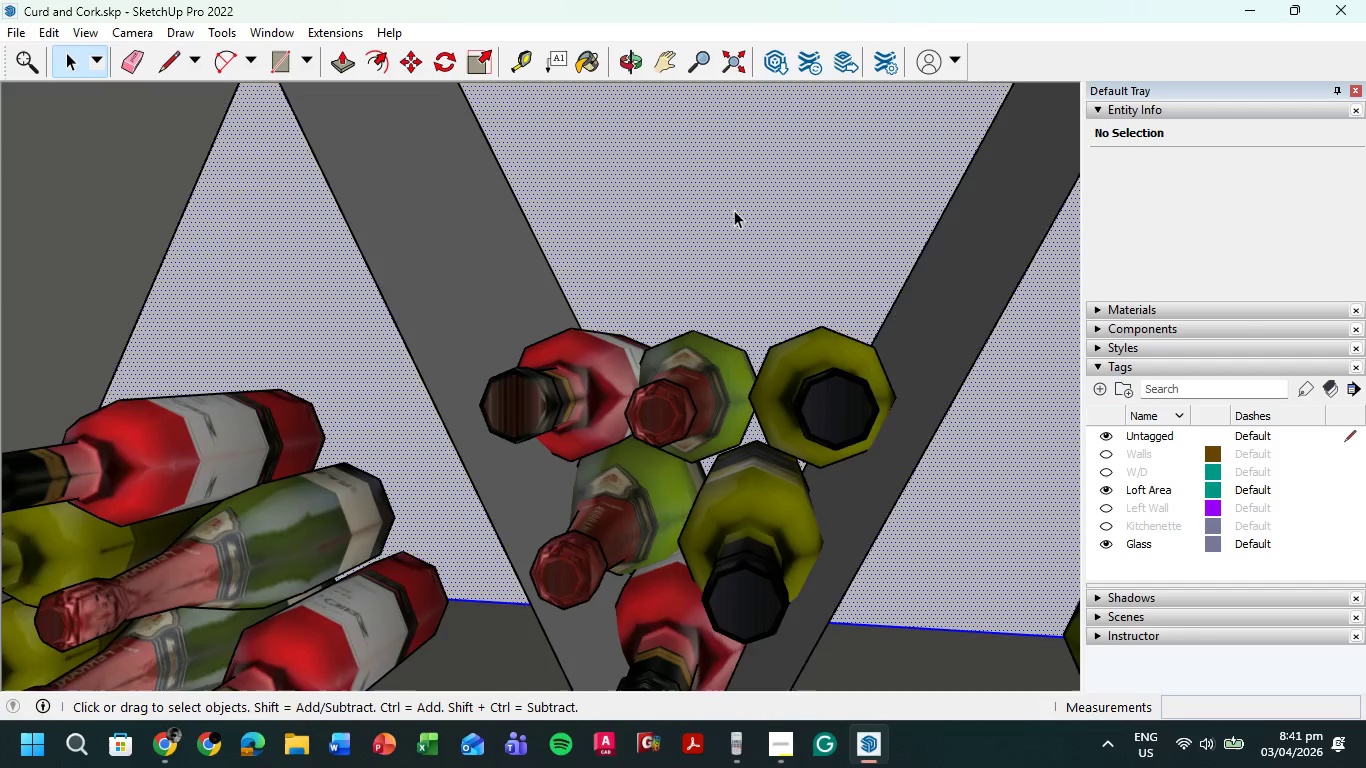 
scroll: coordinate [810, 352], scroll_direction: down, amount: 7.0
 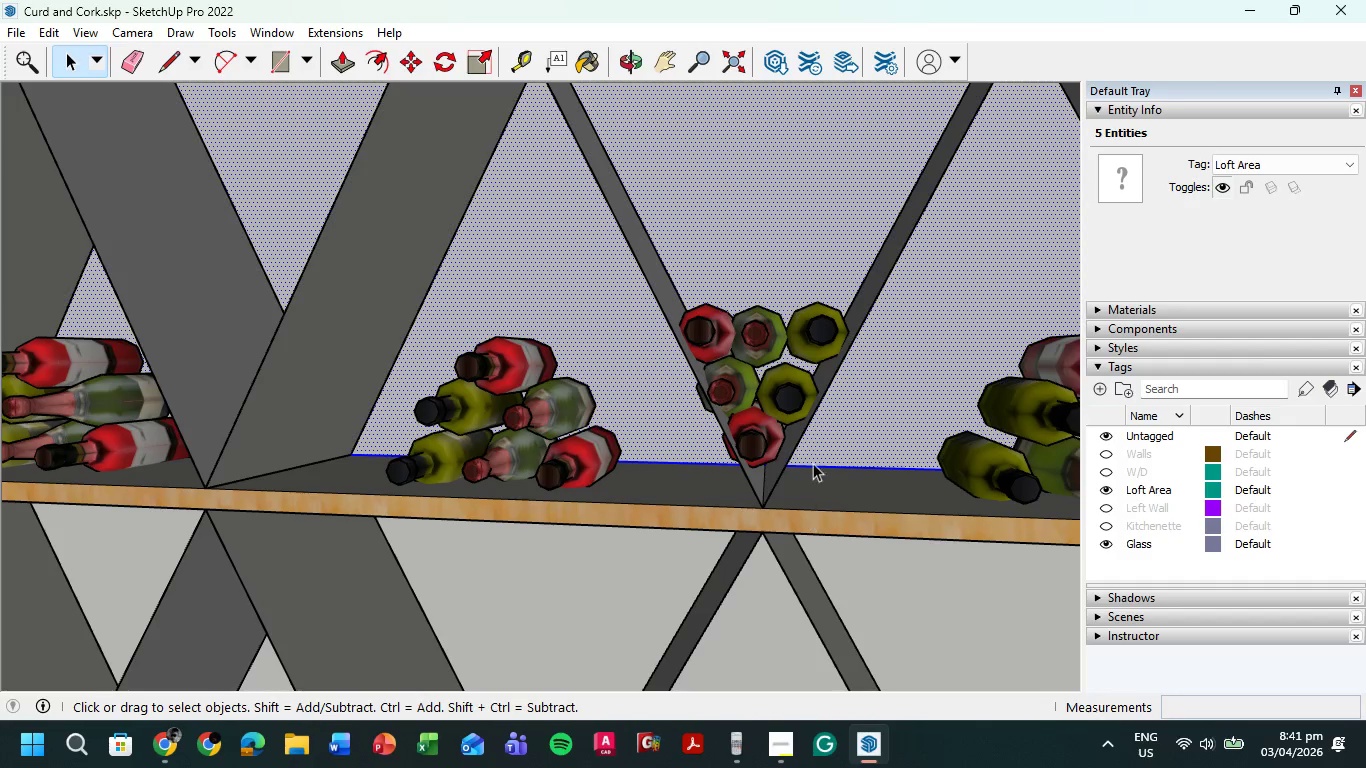 
left_click([779, 377])
 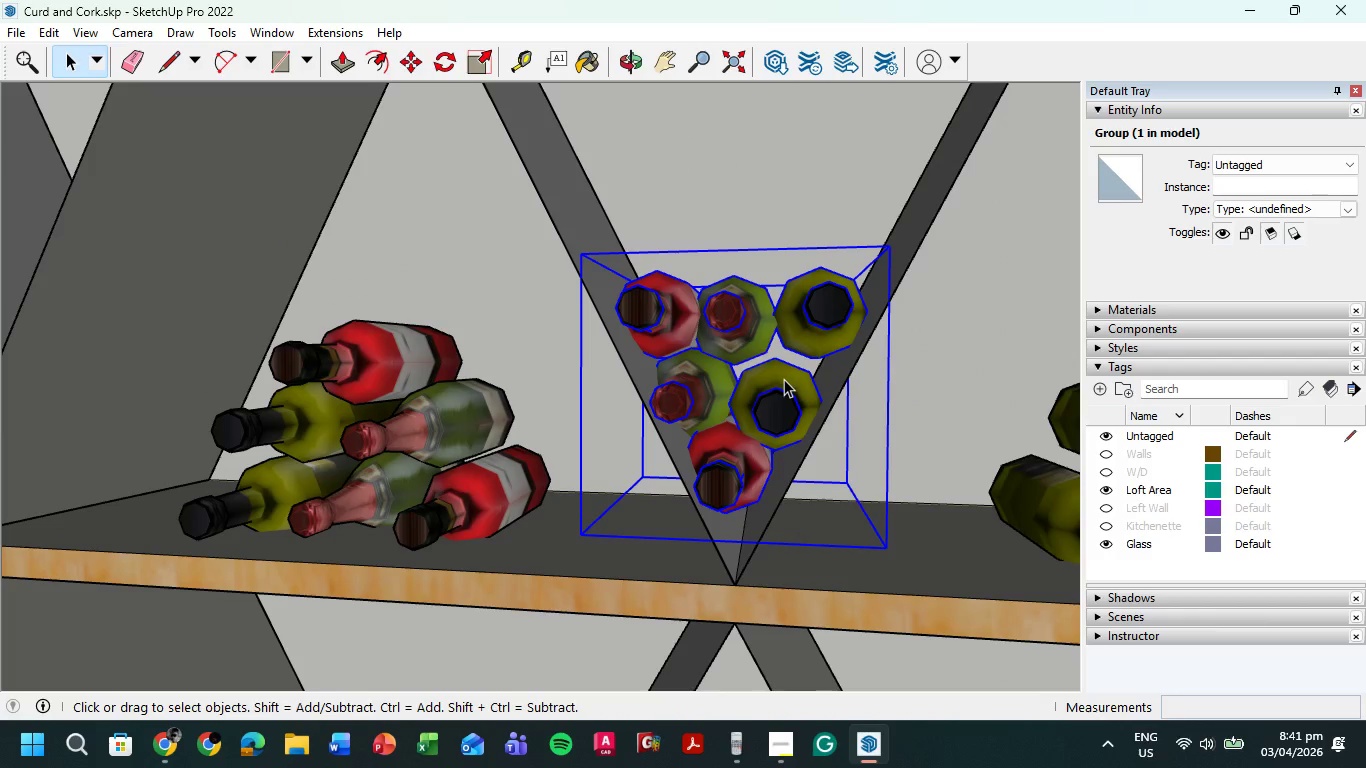 
scroll: coordinate [789, 431], scroll_direction: up, amount: 4.0
 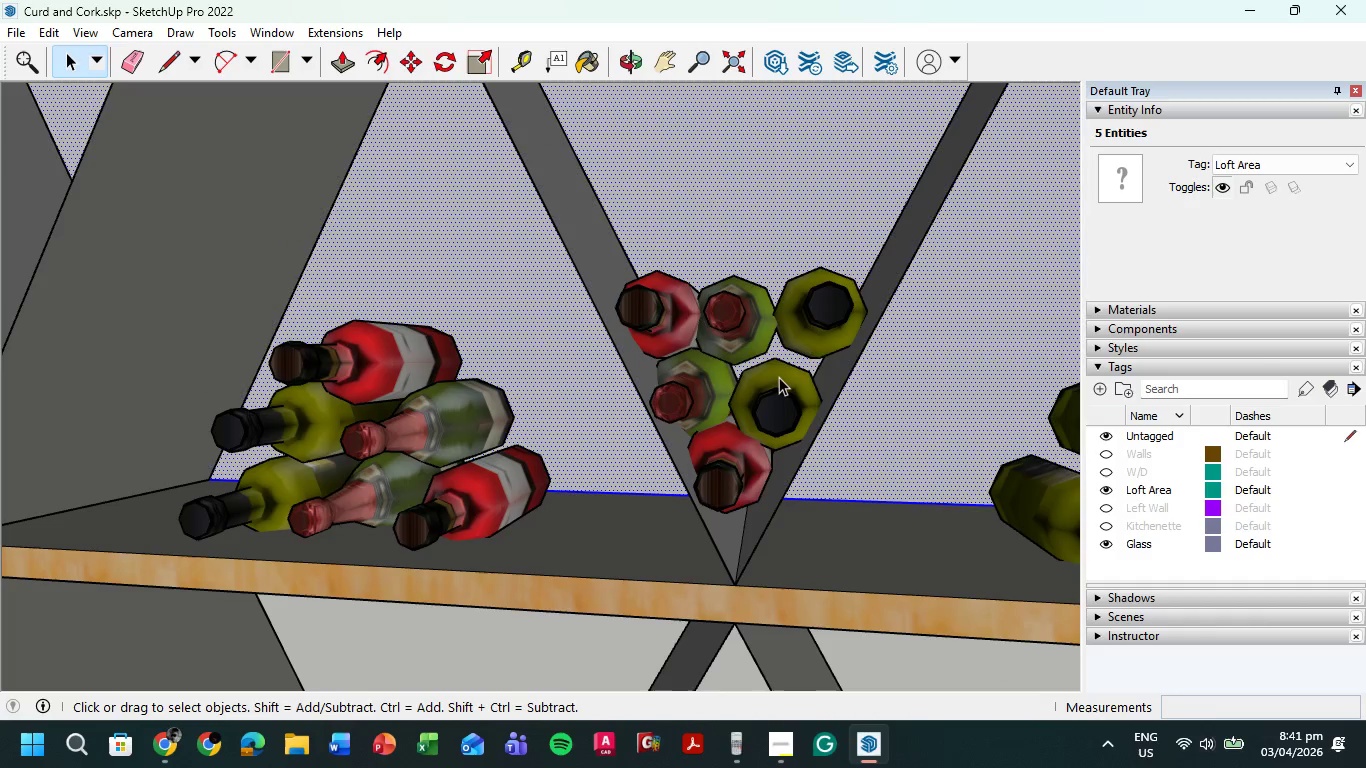 
key(M)
 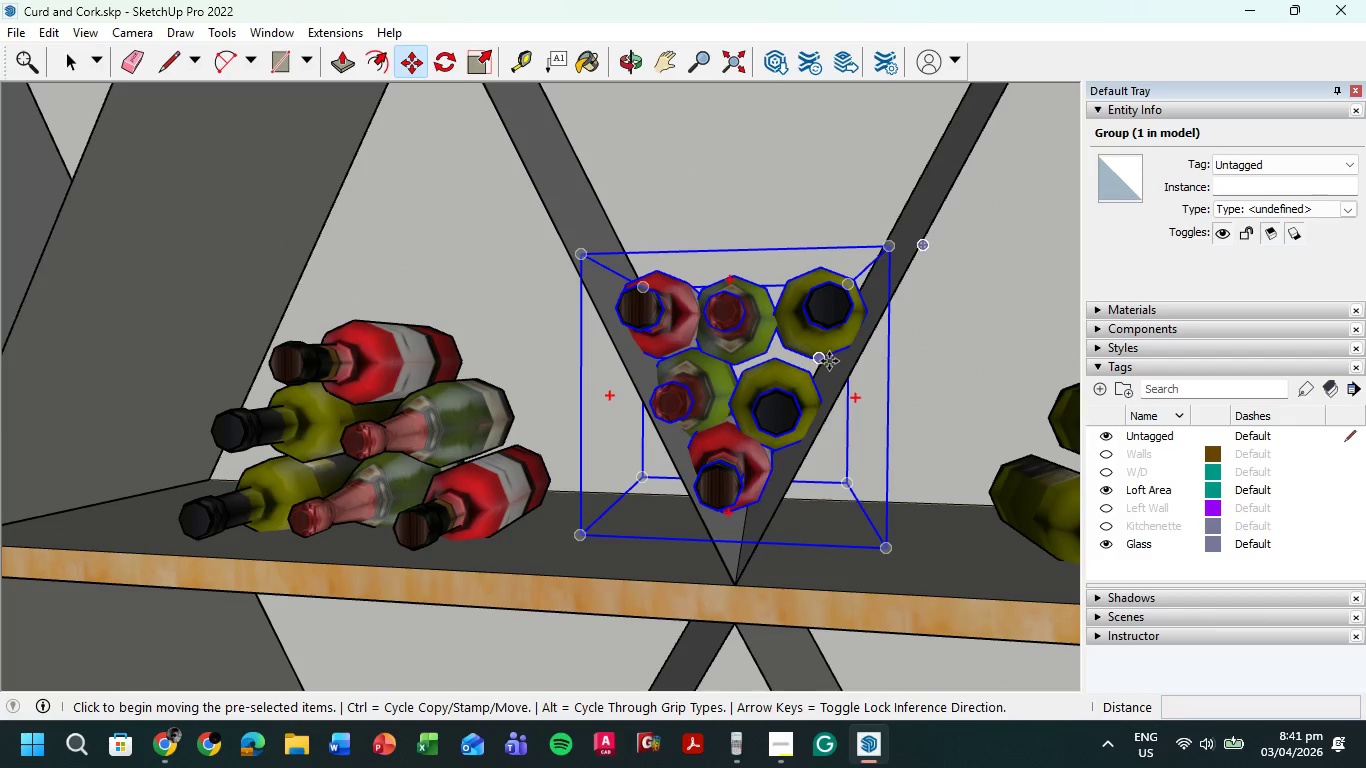 
left_click([829, 361])
 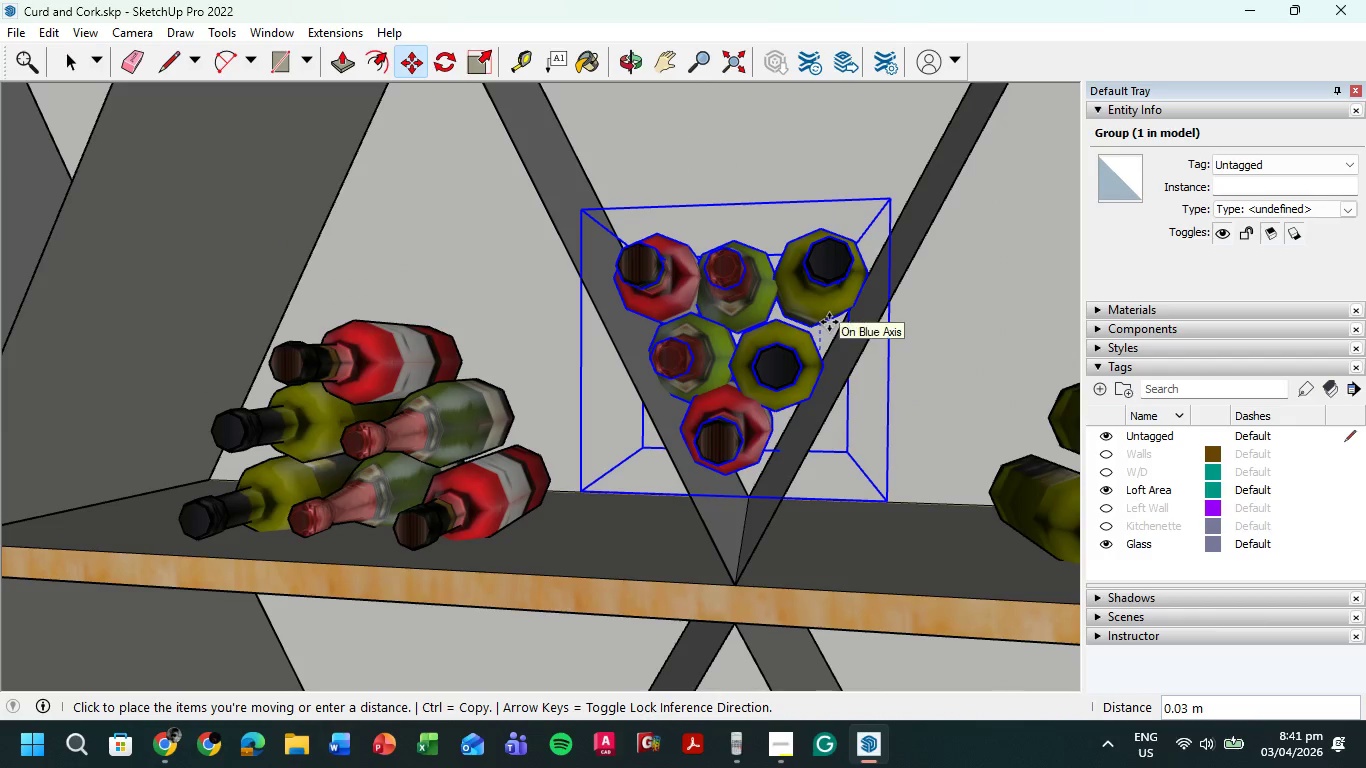 
left_click([829, 322])
 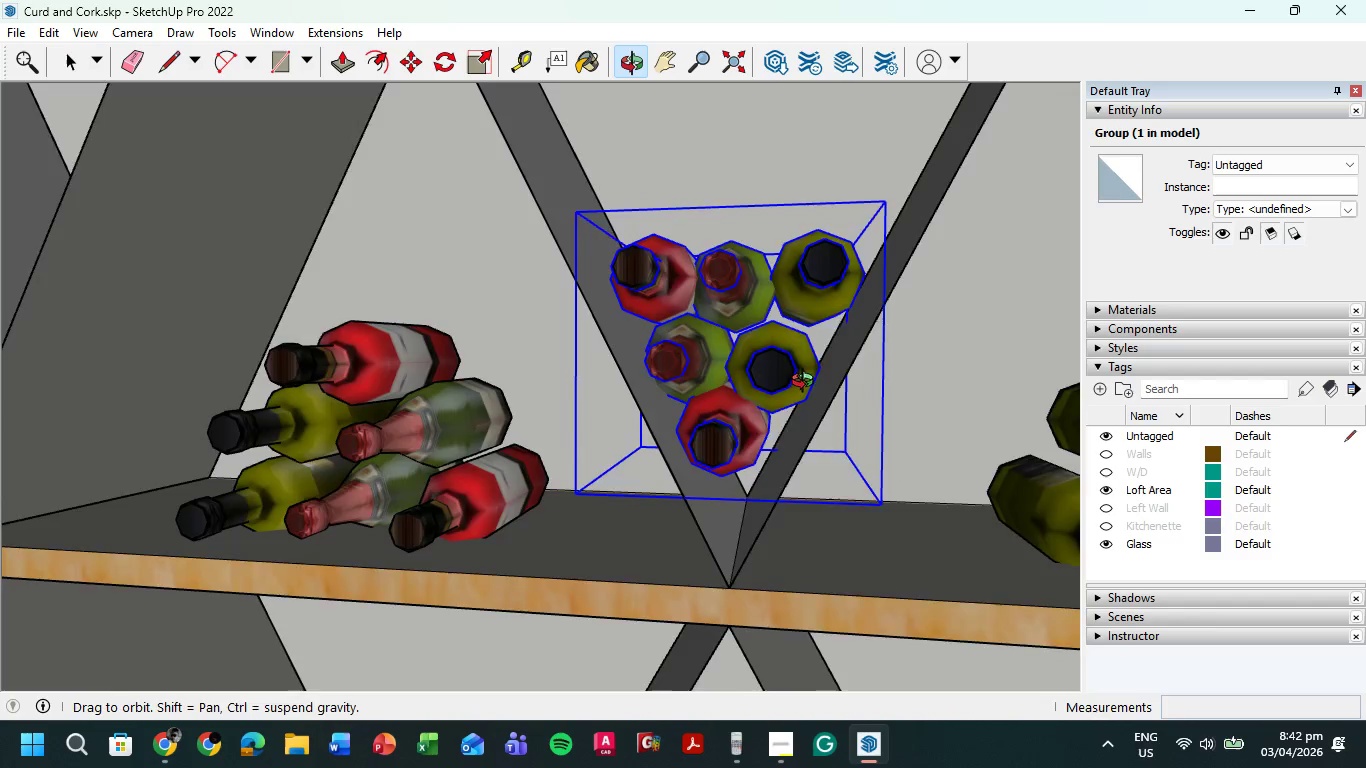 
left_click([861, 337])
 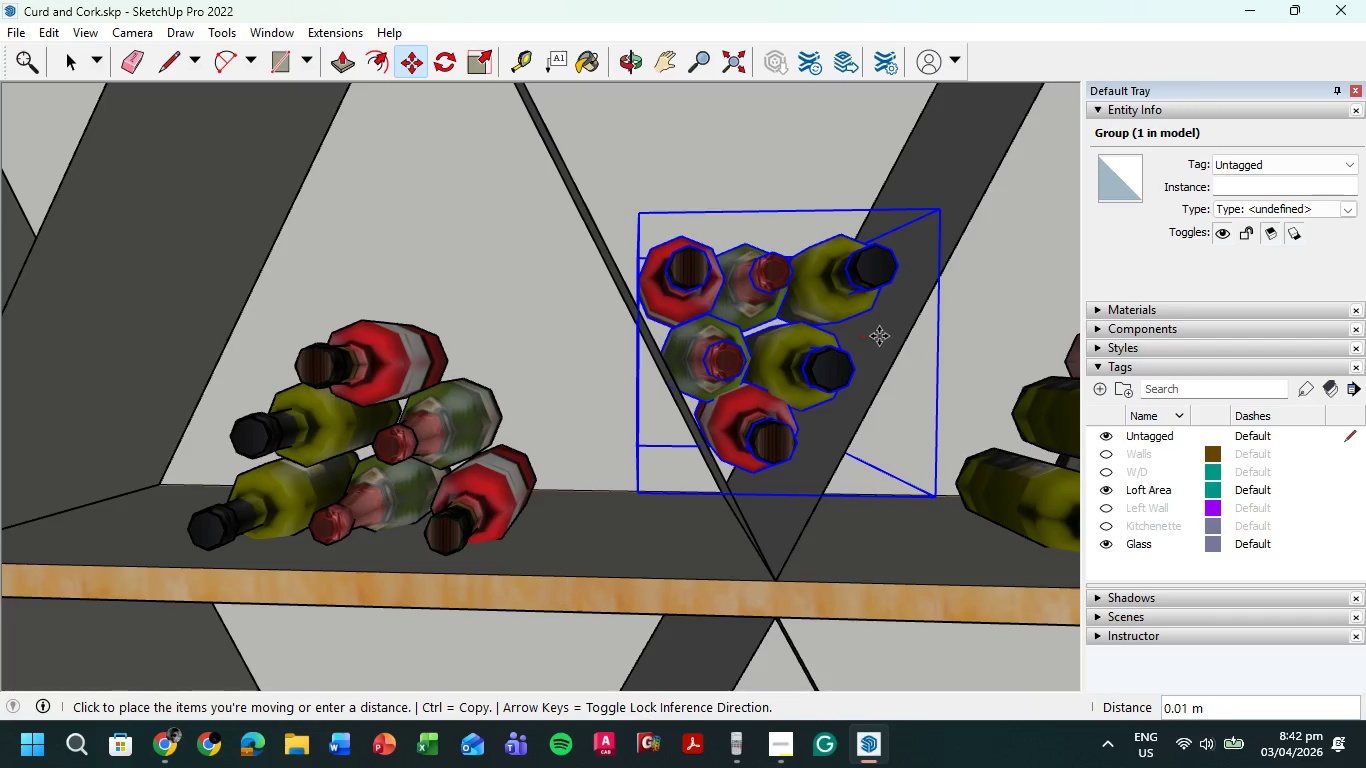 
left_click([880, 336])
 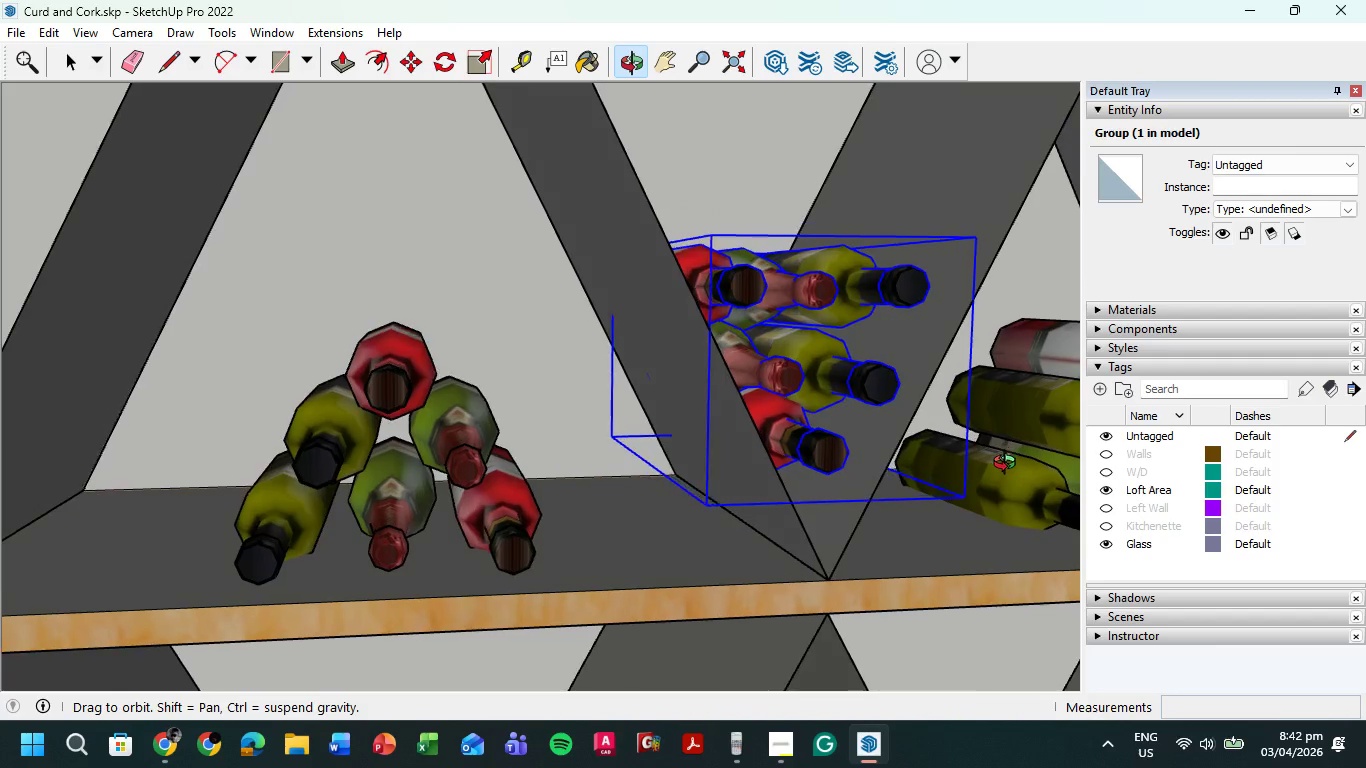 
scroll: coordinate [856, 469], scroll_direction: down, amount: 12.0
 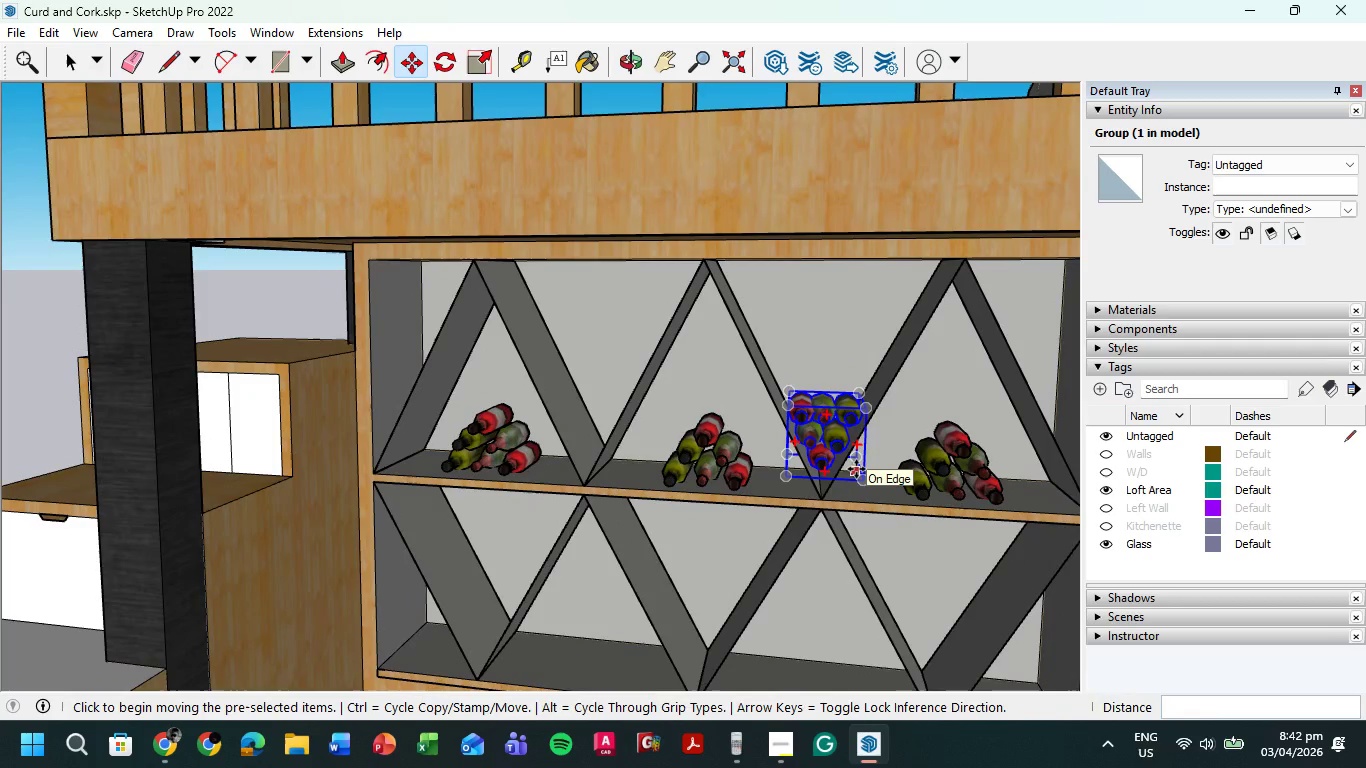 
key(Control+C)
 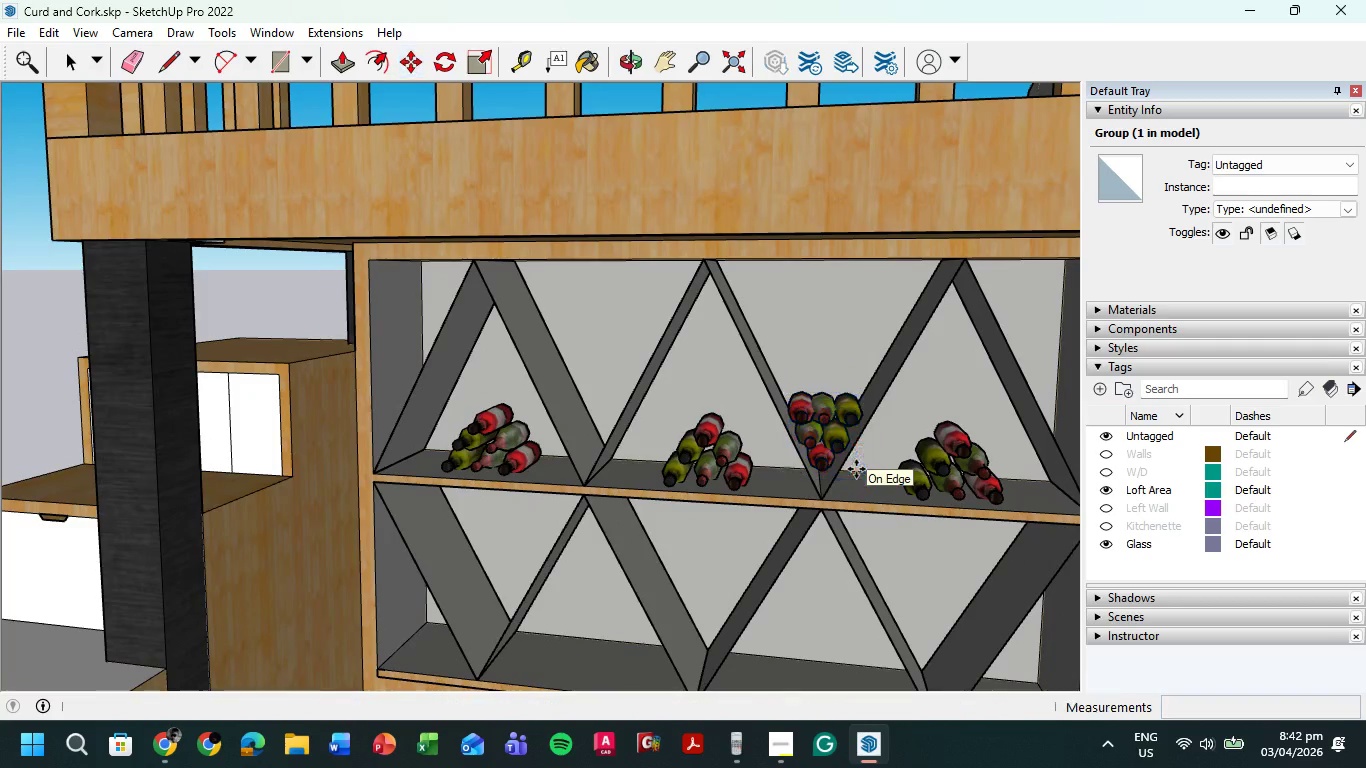 
key(Control+V)
 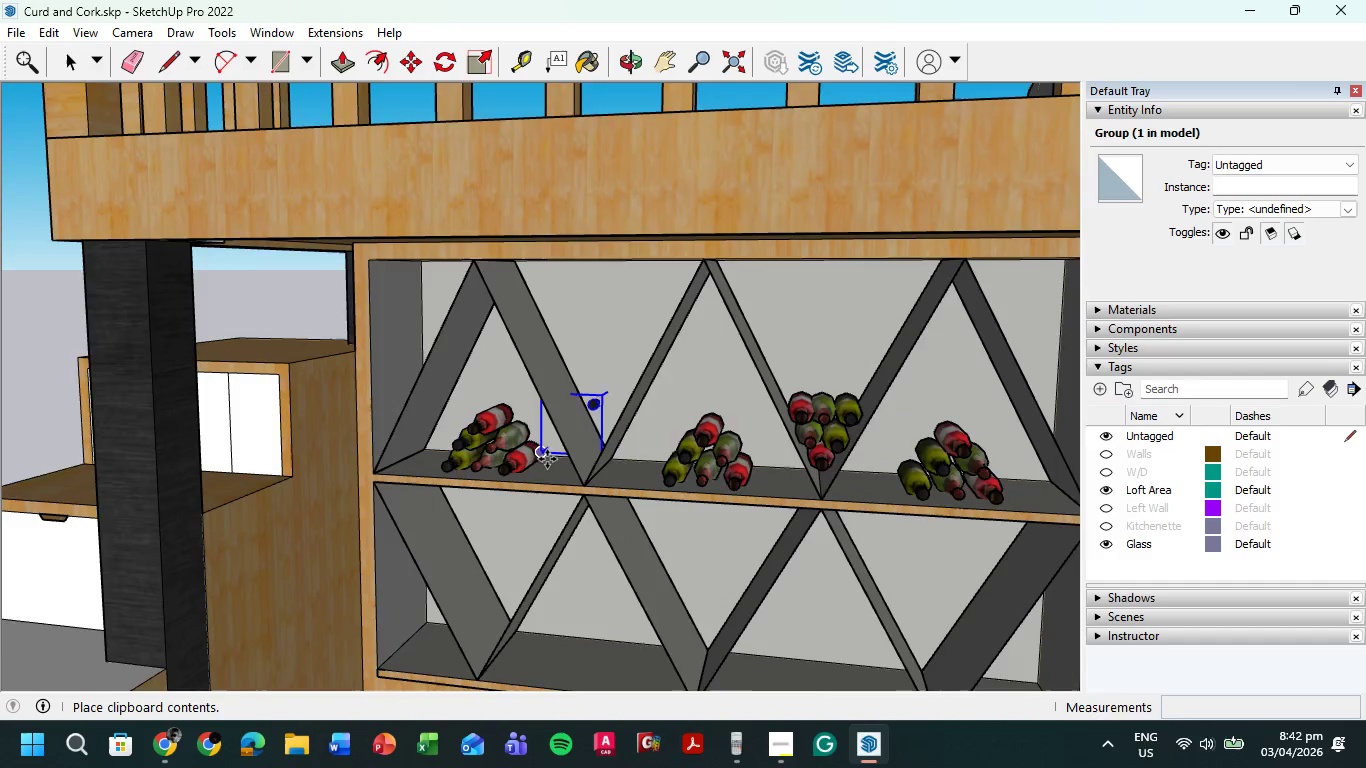 
scroll: coordinate [559, 463], scroll_direction: up, amount: 5.0
 